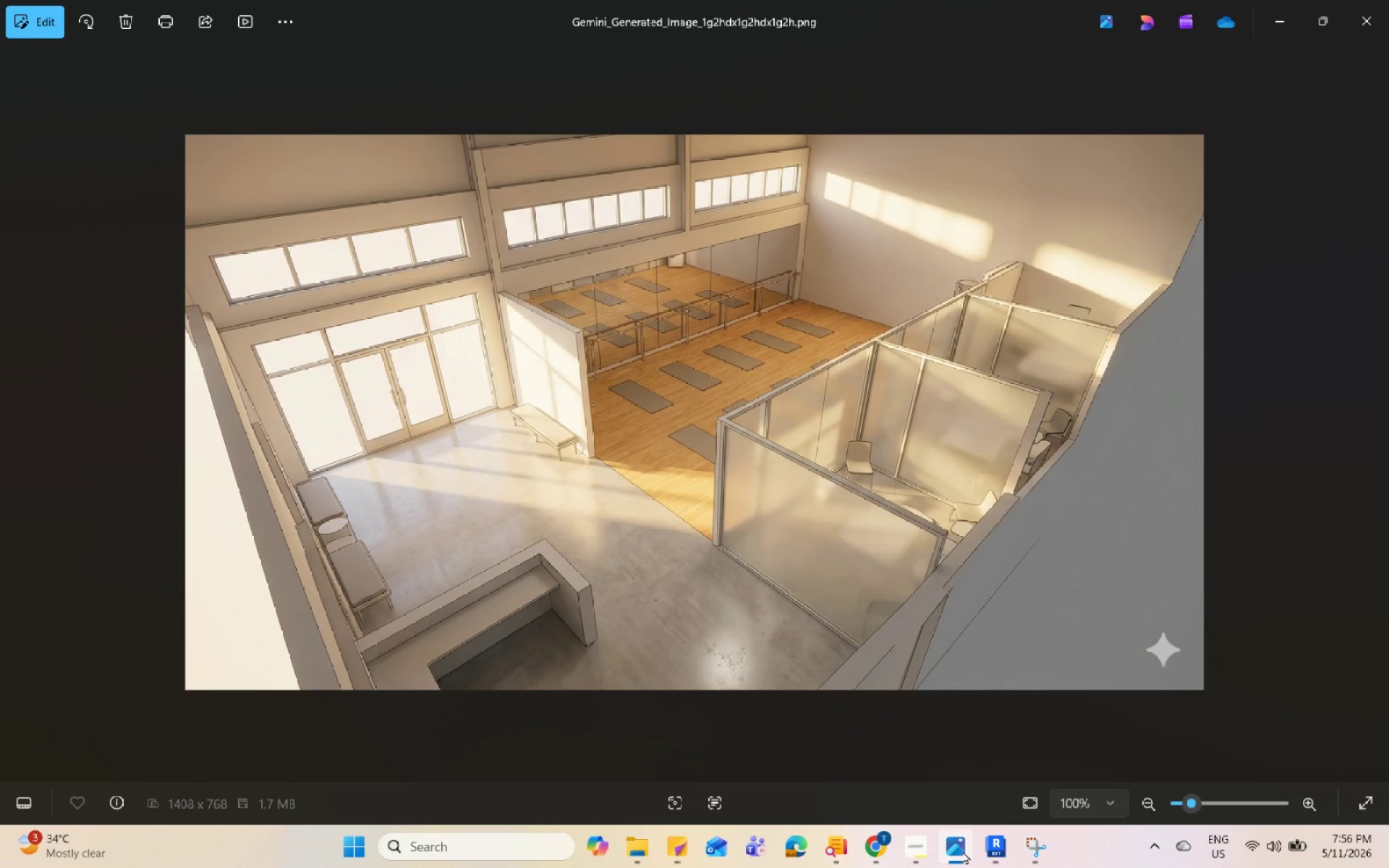 
left_click([962, 851])
 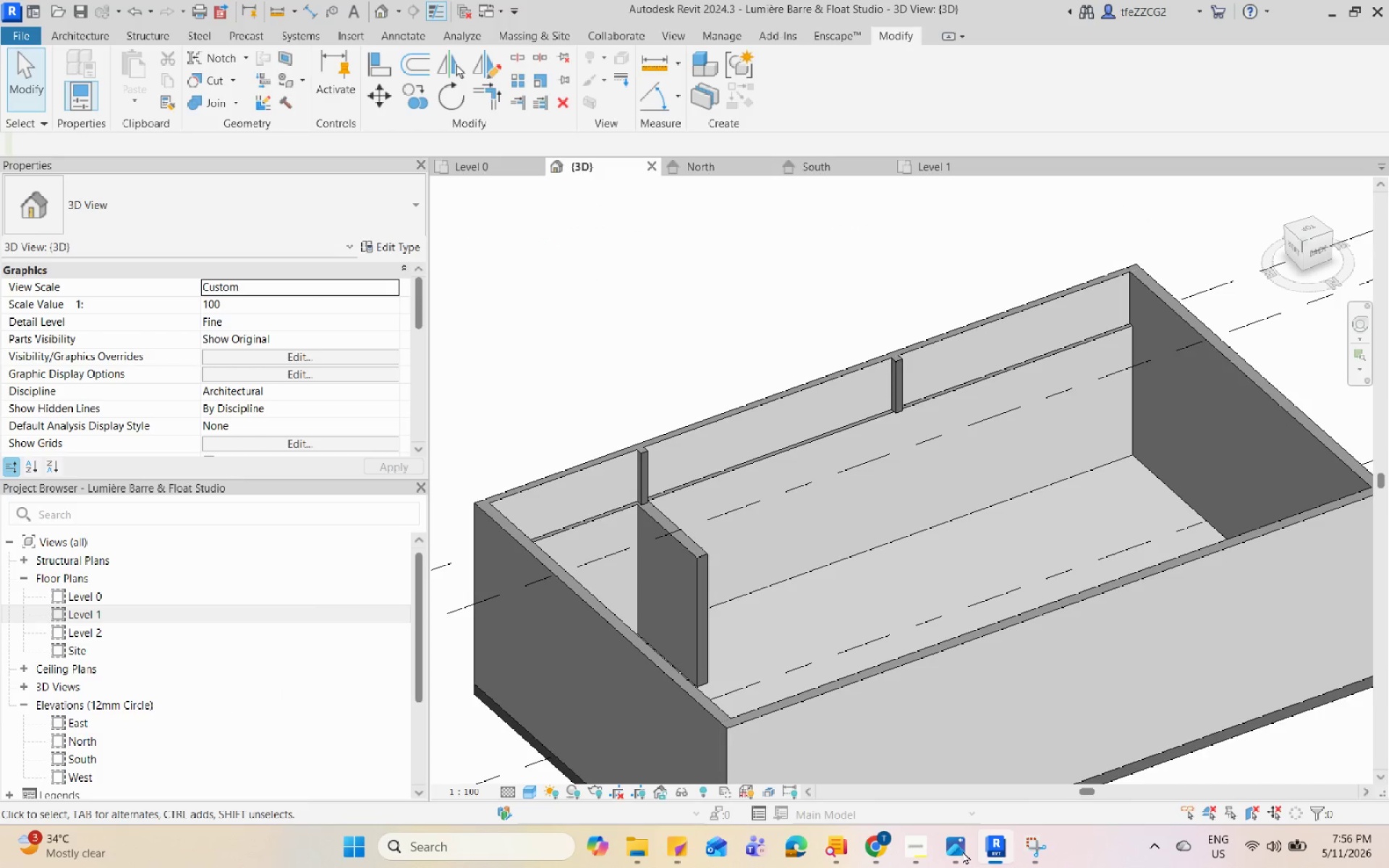 
left_click([962, 851])
 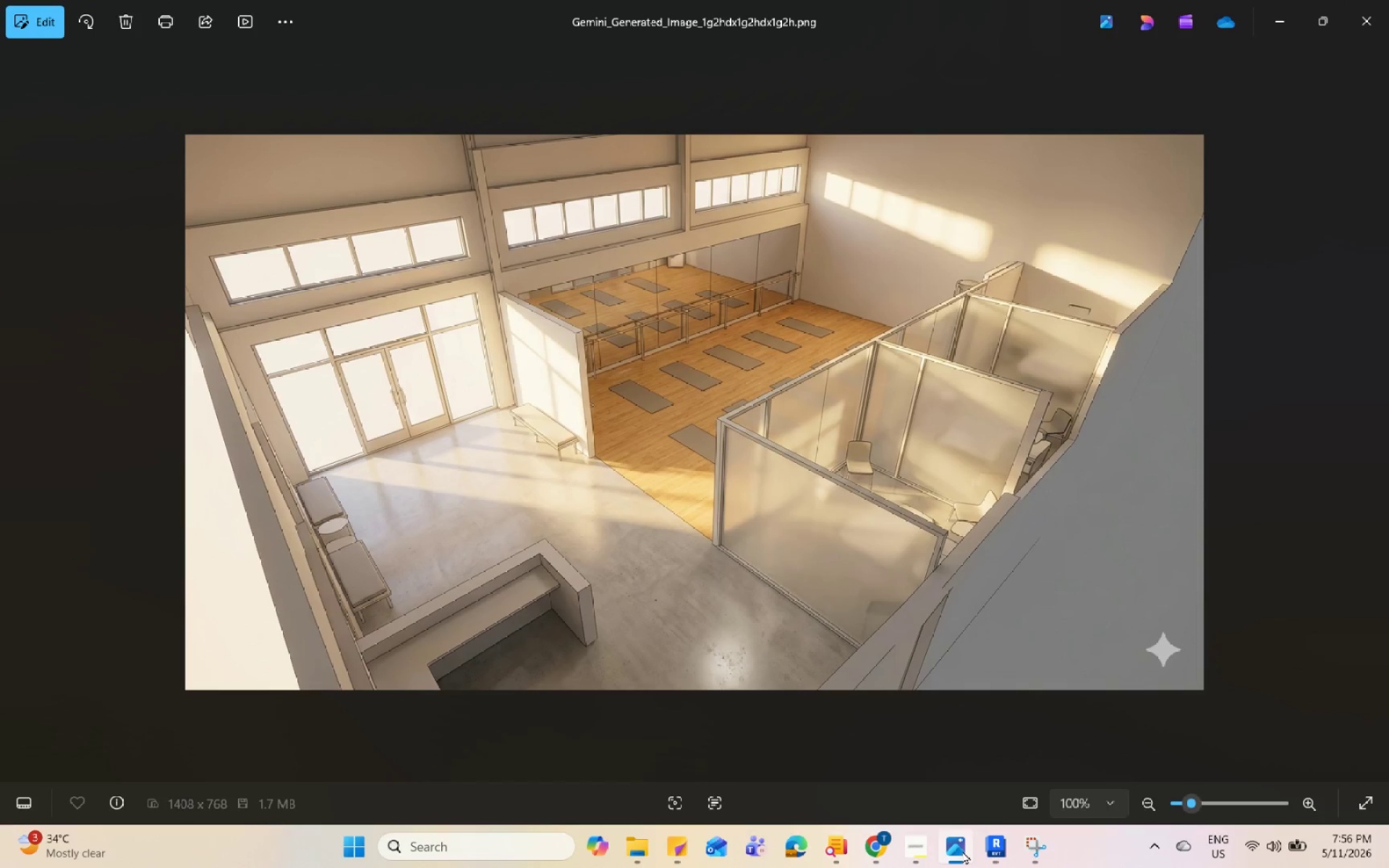 
left_click([962, 851])
 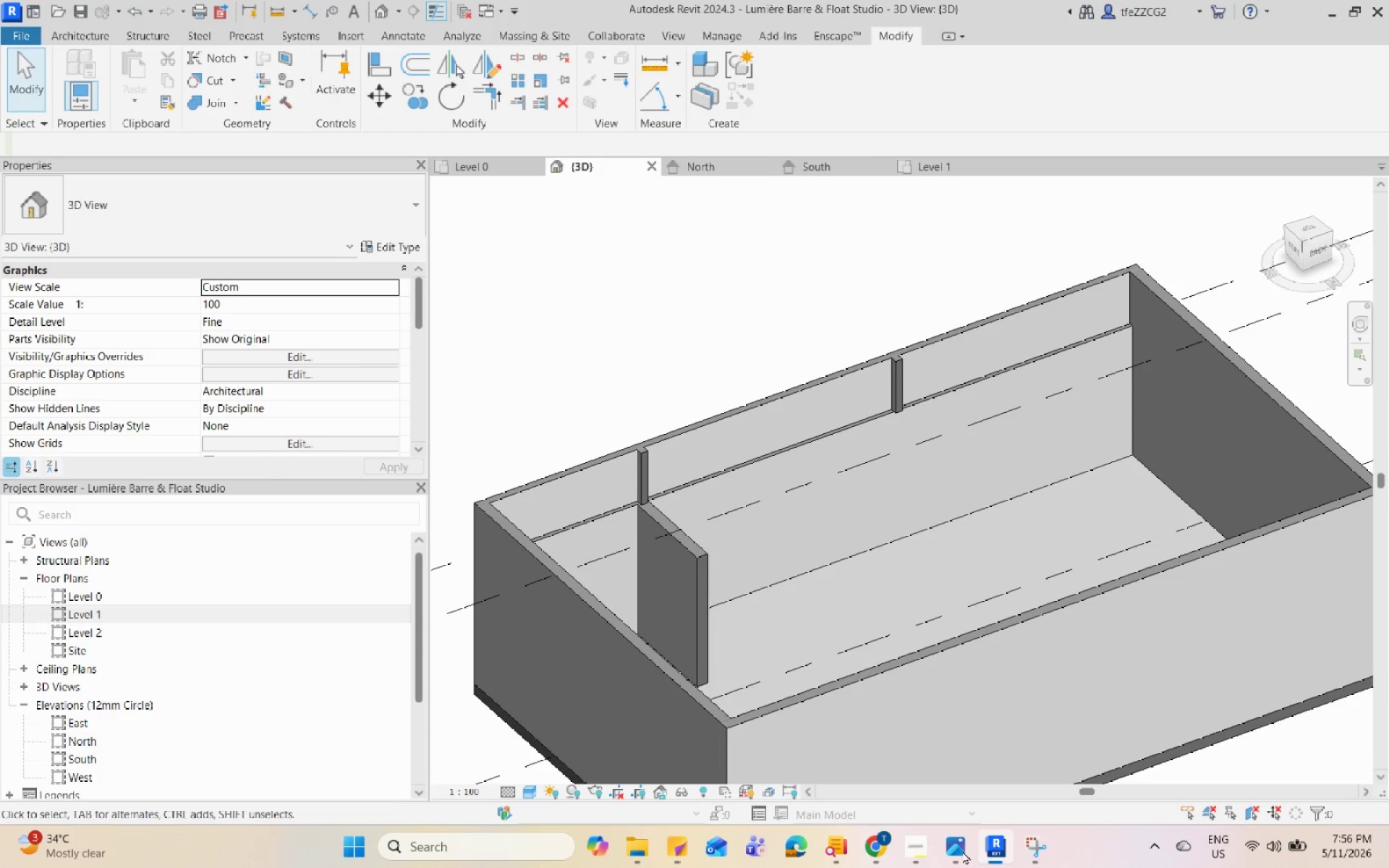 
left_click([962, 851])
 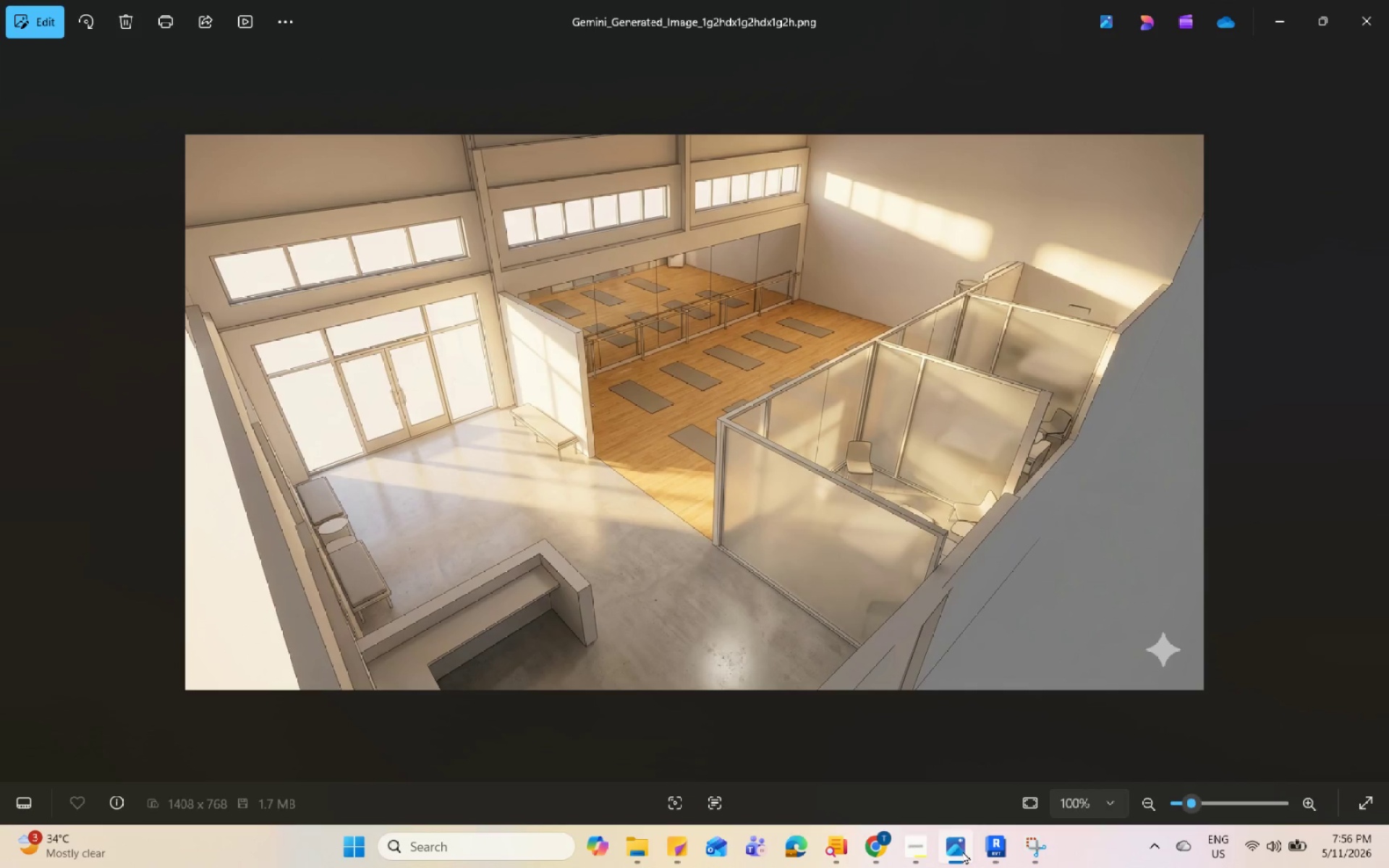 
left_click([962, 851])
 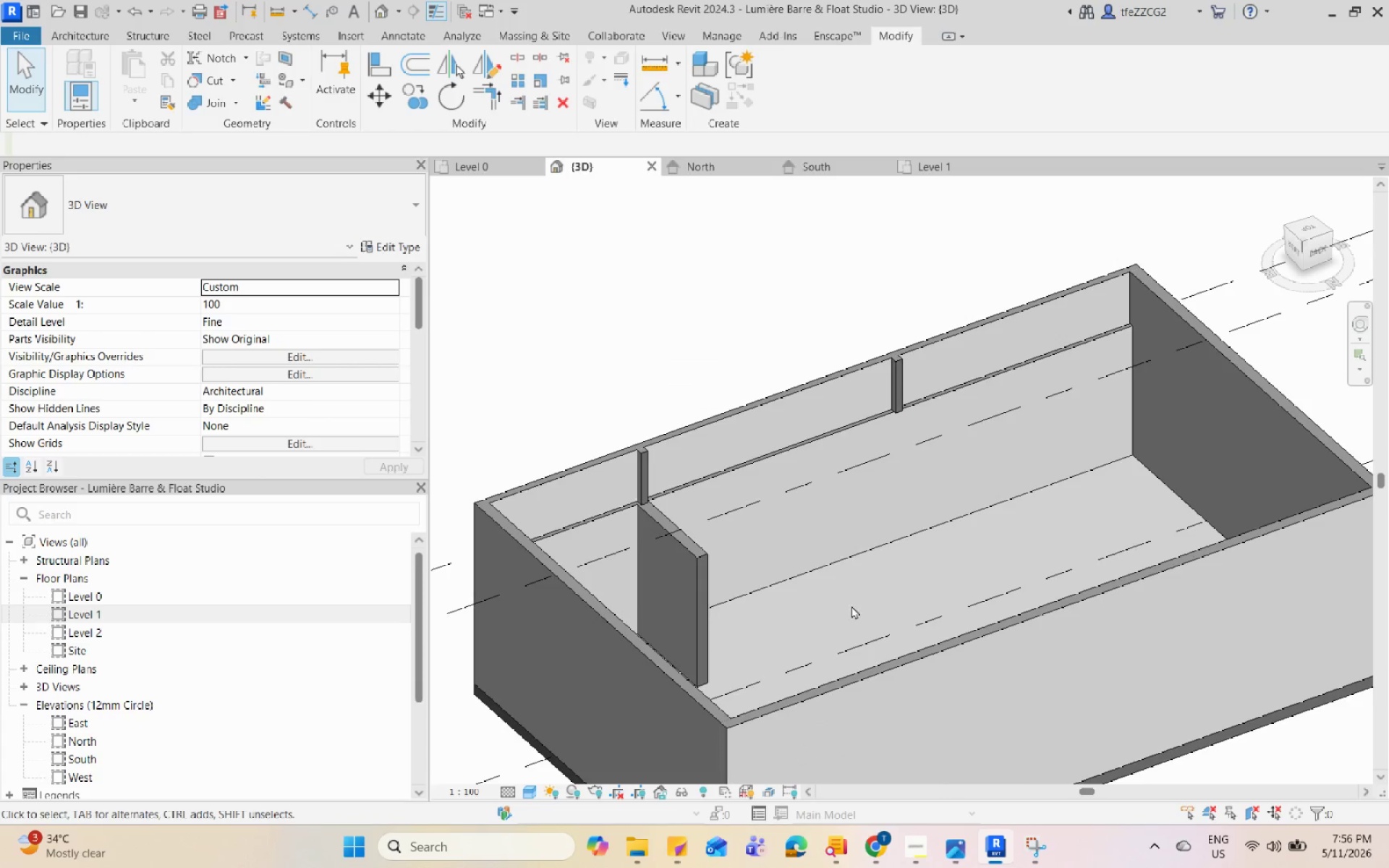 
scroll: coordinate [846, 566], scroll_direction: up, amount: 3.0
 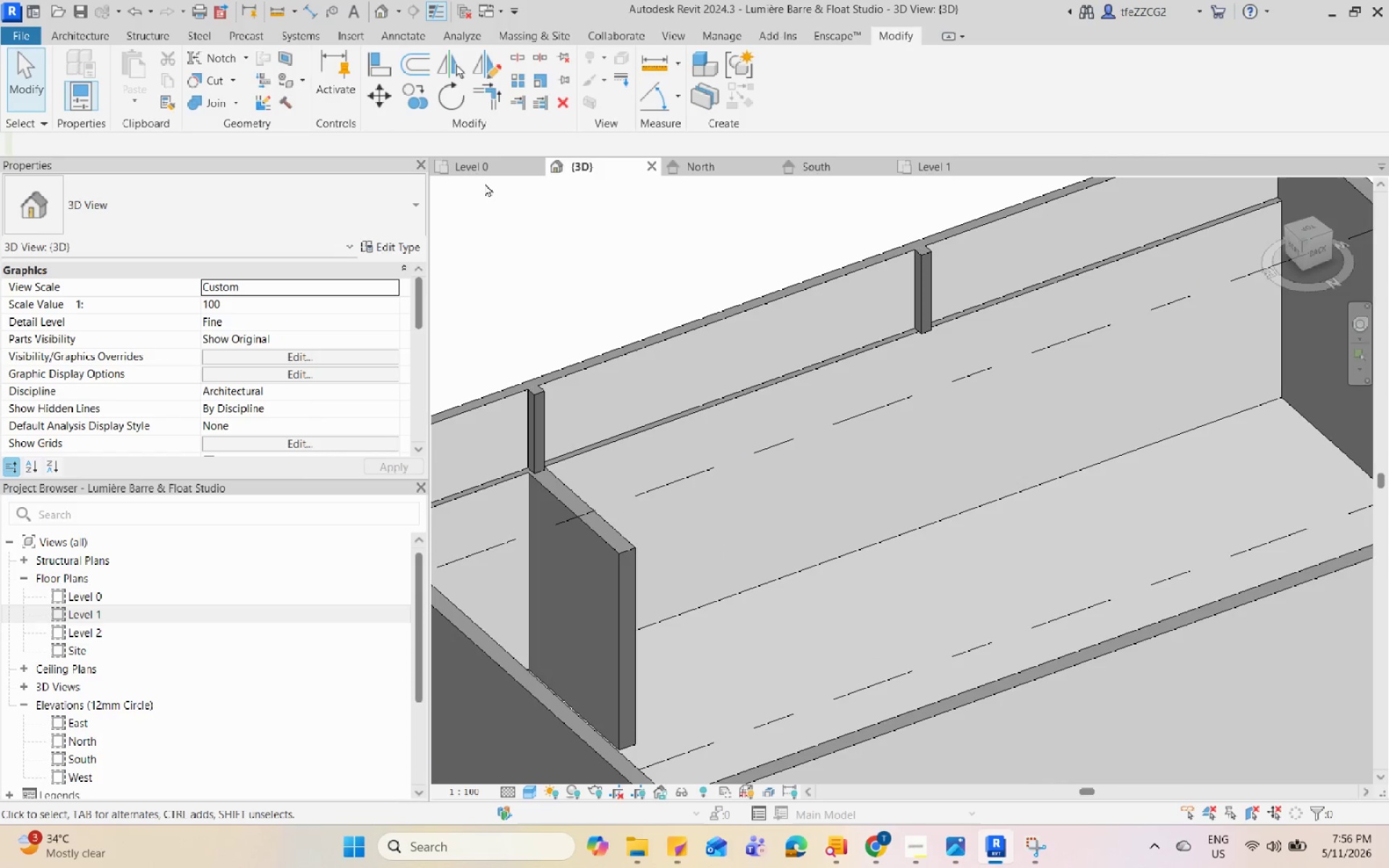 
left_click([487, 171])
 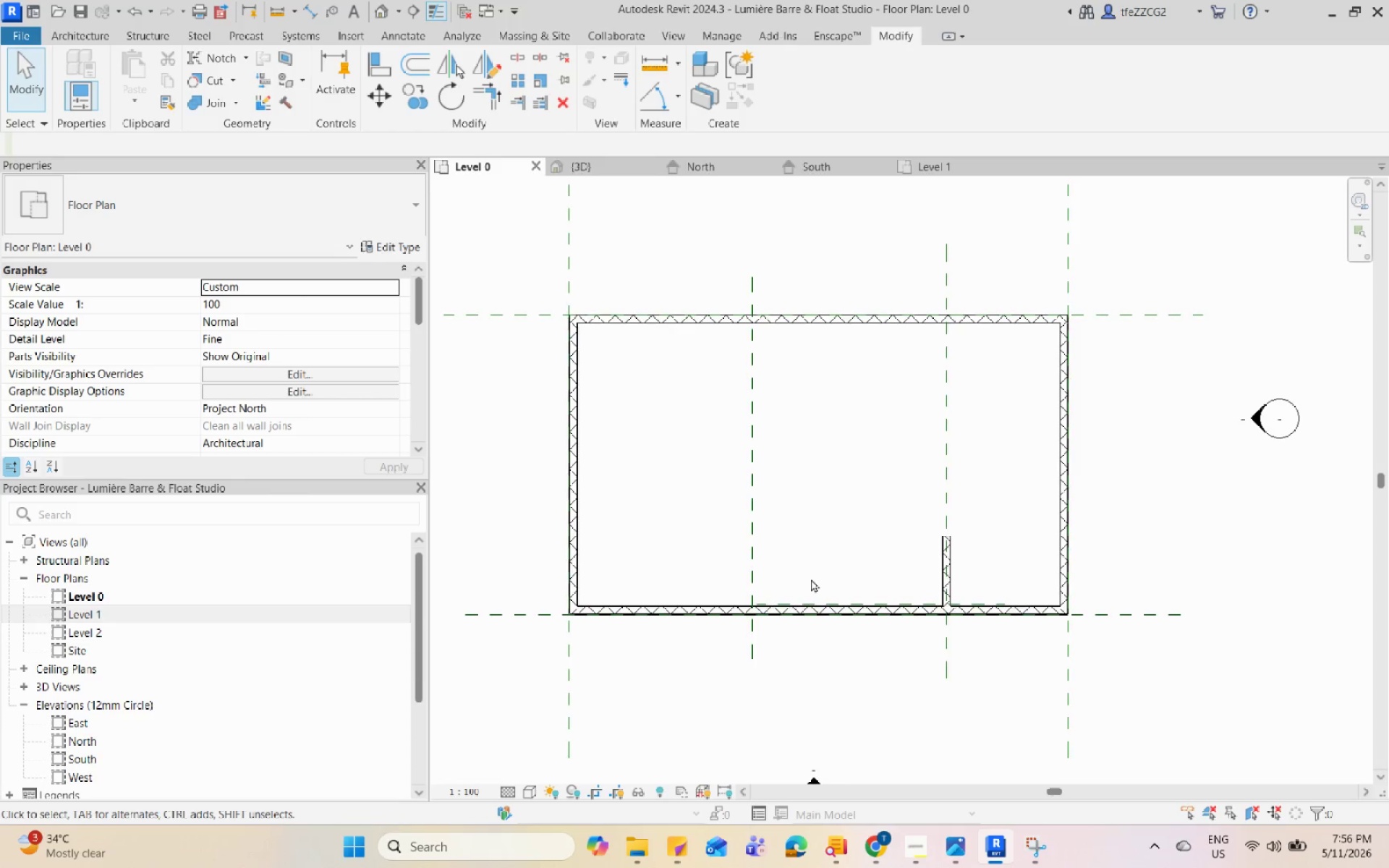 
scroll: coordinate [814, 584], scroll_direction: down, amount: 3.0
 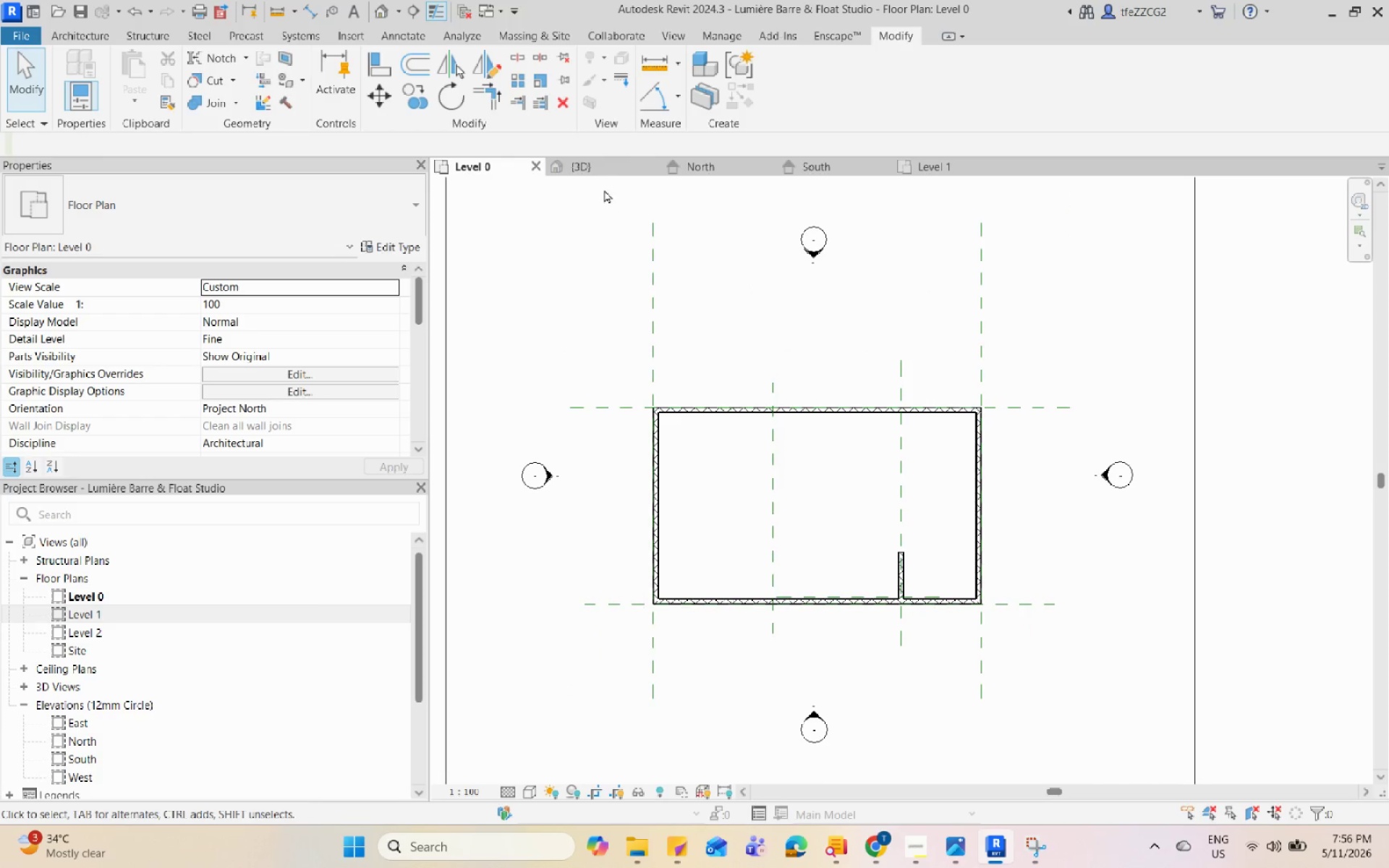 
left_click([608, 164])
 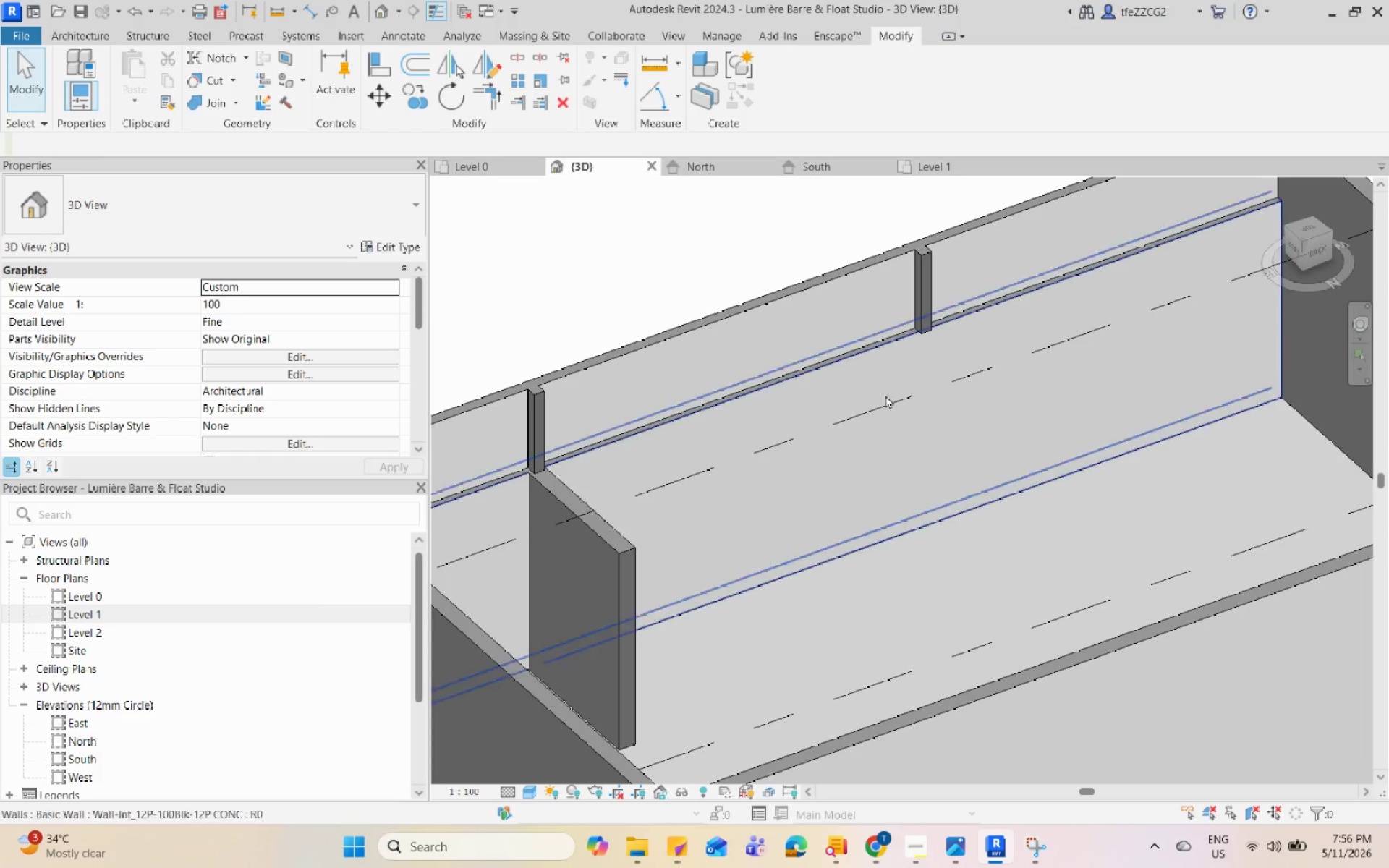 
hold_key(key=ShiftLeft, duration=1.45)
 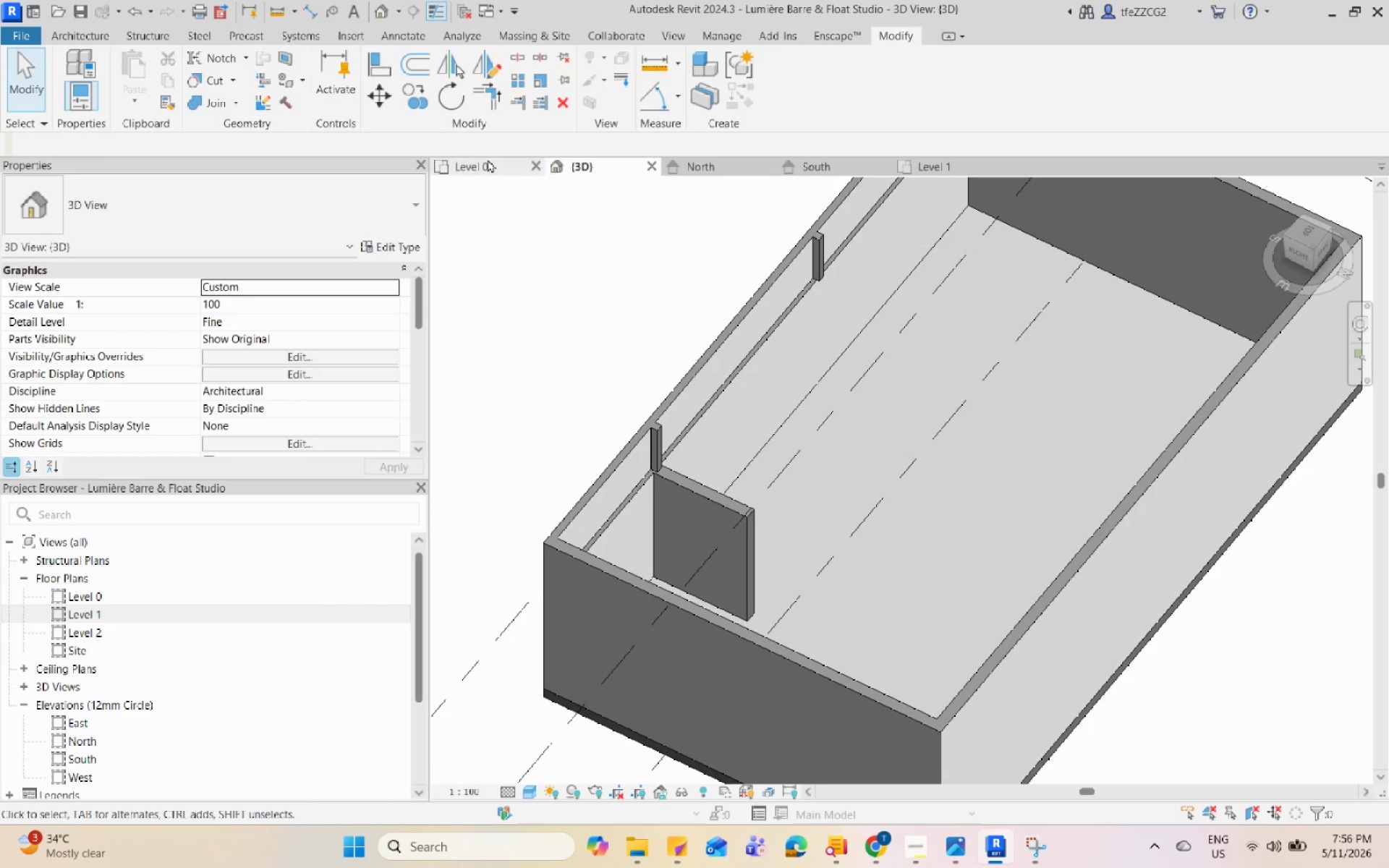 
scroll: coordinate [929, 452], scroll_direction: down, amount: 3.0
 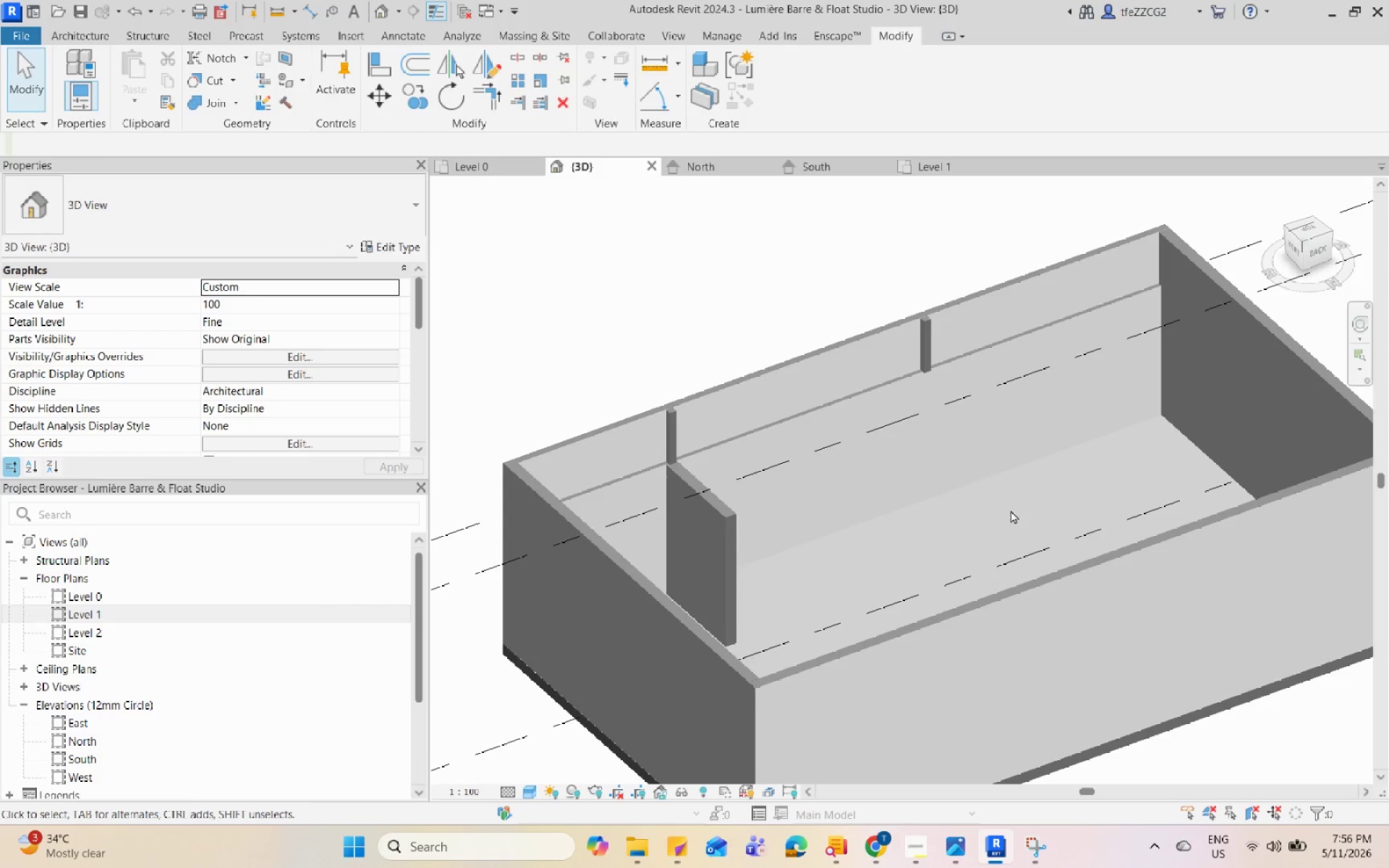 
left_click([488, 159])
 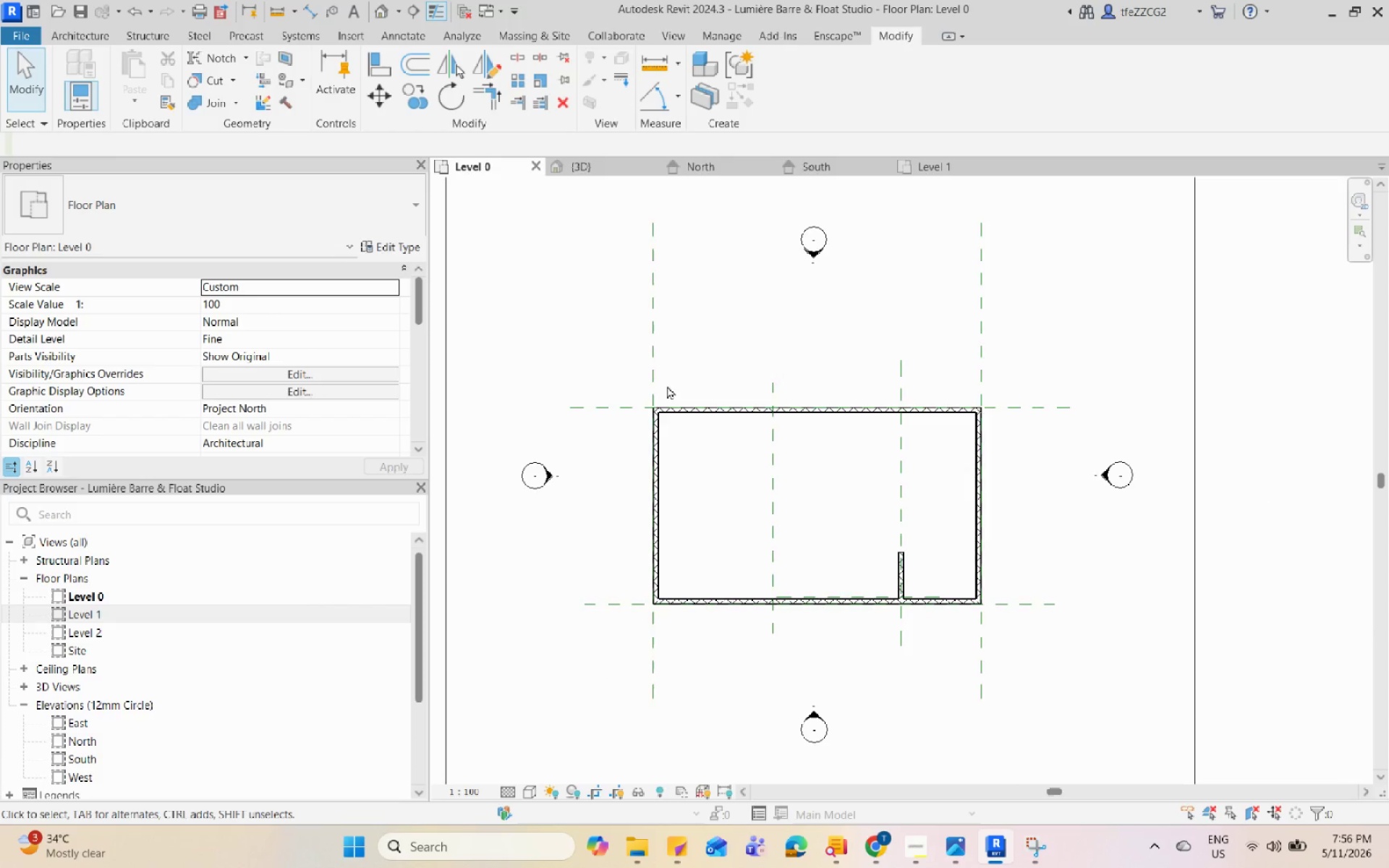 
scroll: coordinate [811, 553], scroll_direction: down, amount: 2.0
 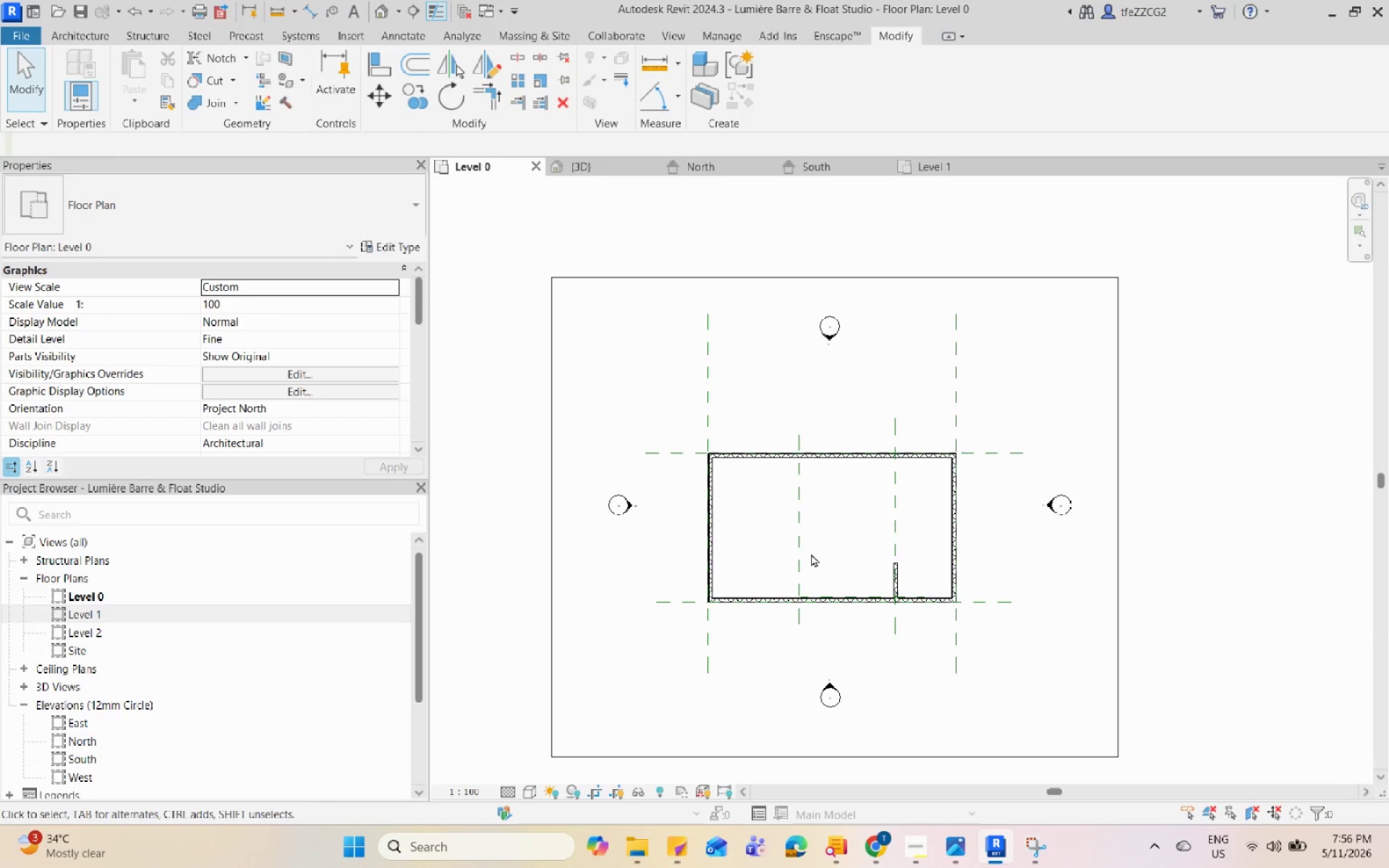 
type(cs)
 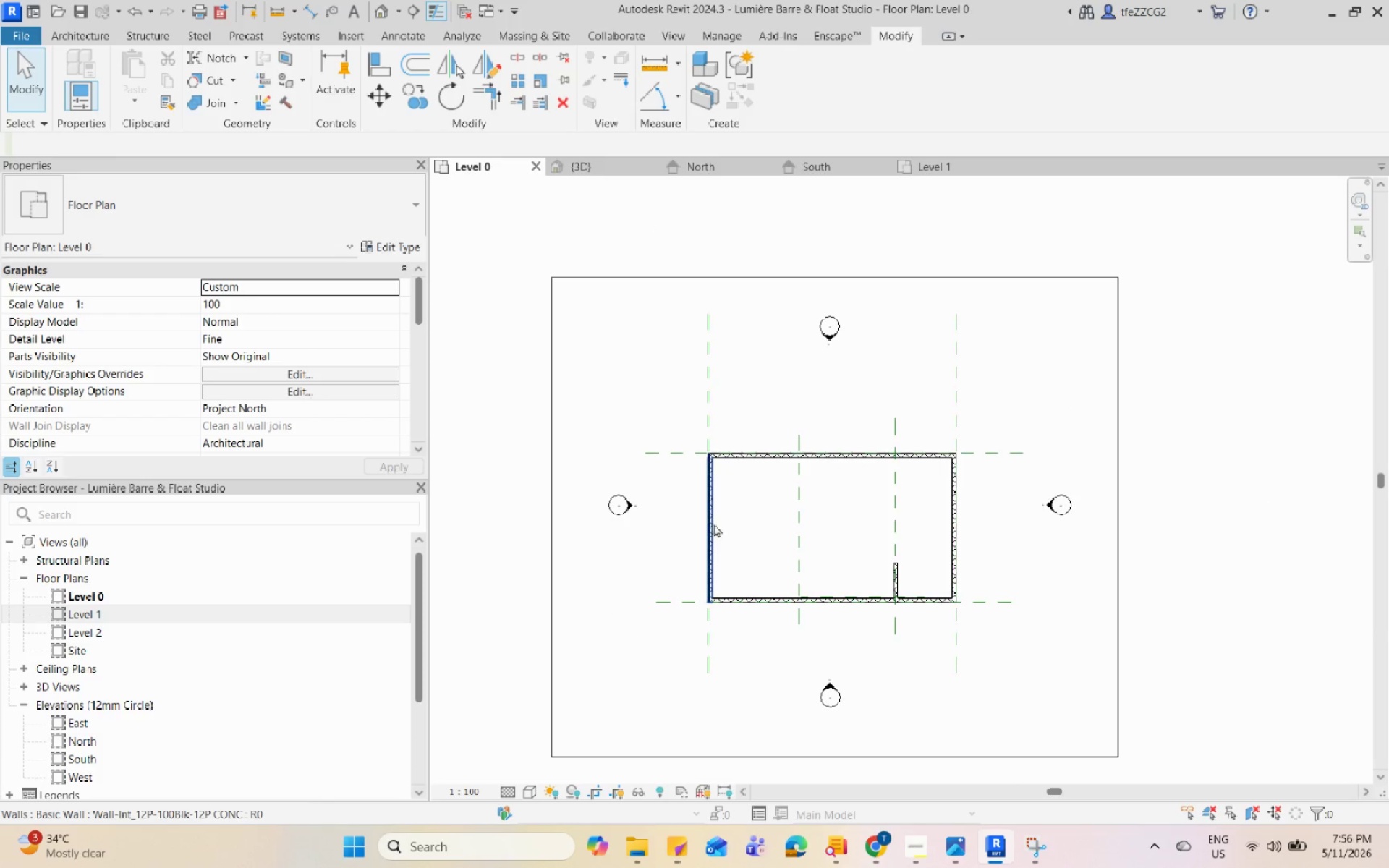 
key(Escape)
type(sv)
 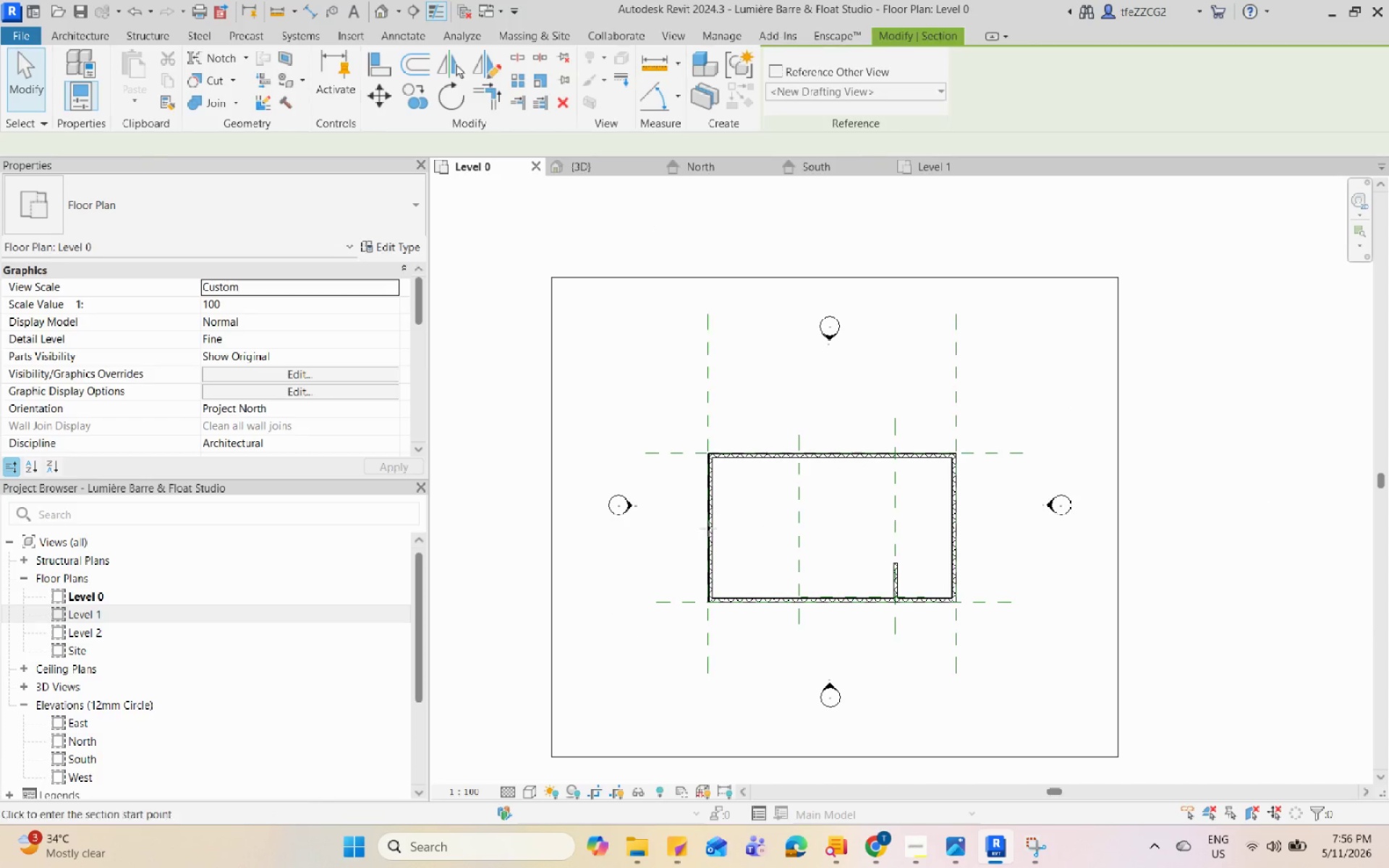 
left_click([675, 561])
 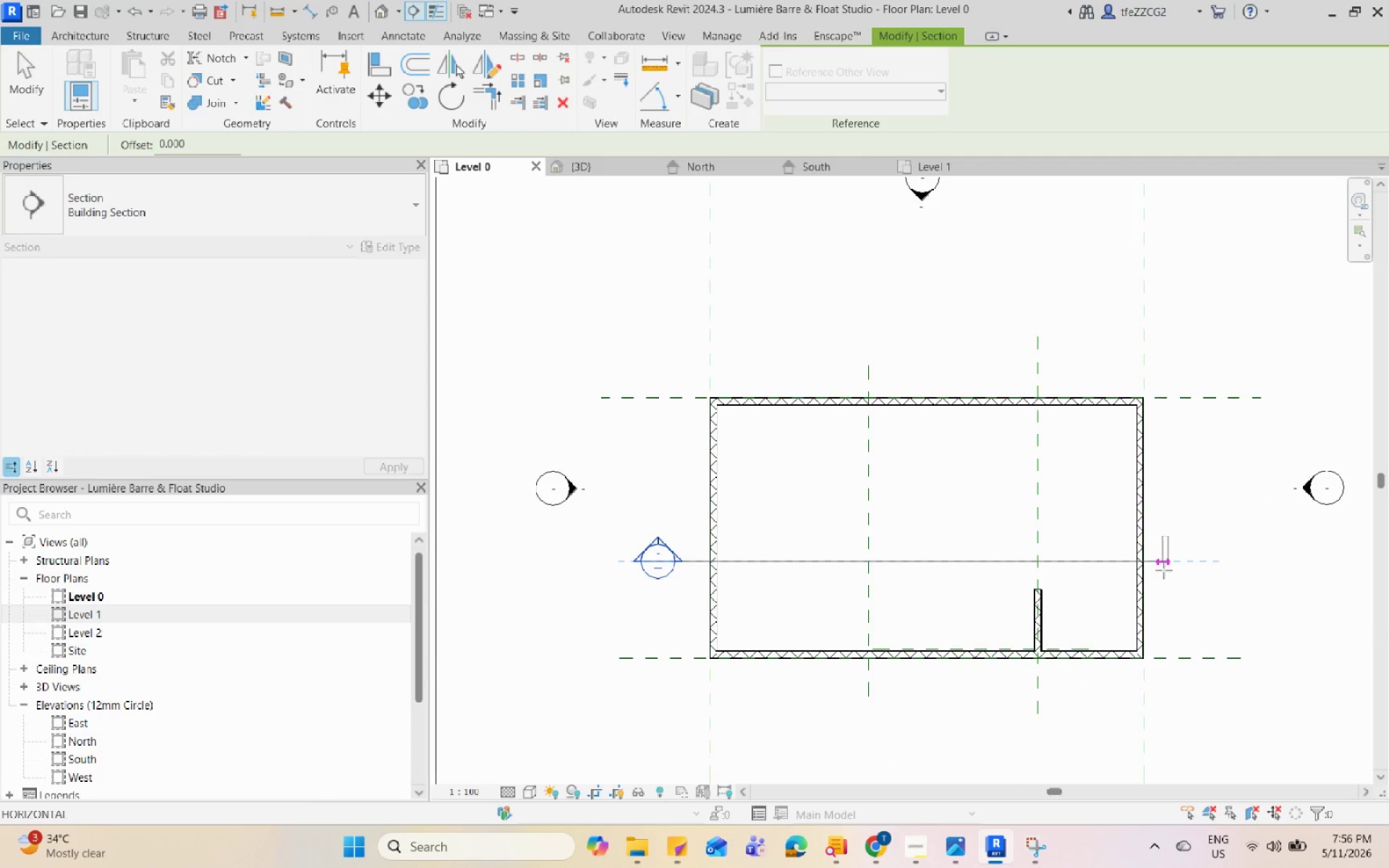 
scroll: coordinate [706, 529], scroll_direction: up, amount: 4.0
 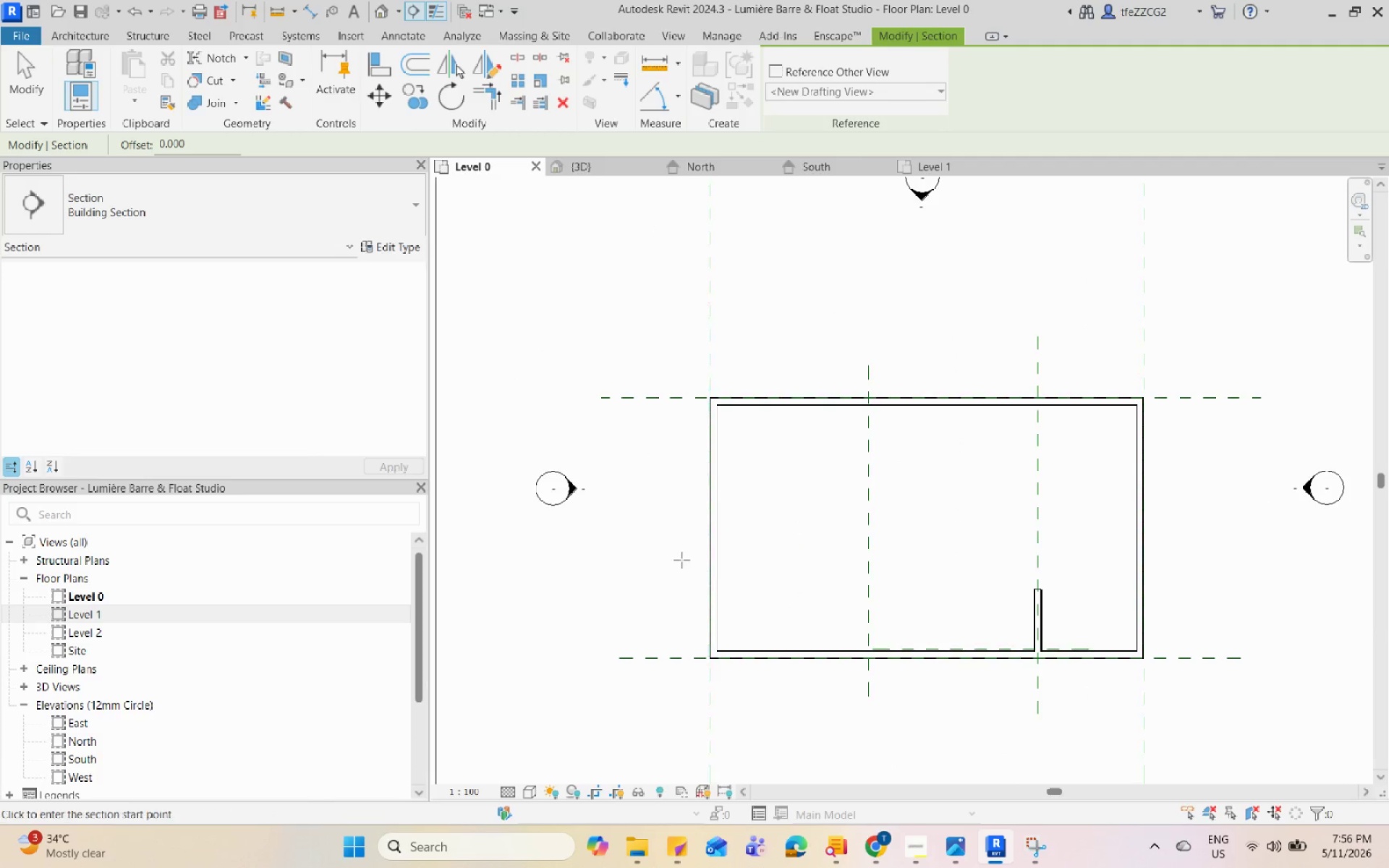 
left_click([1178, 568])
 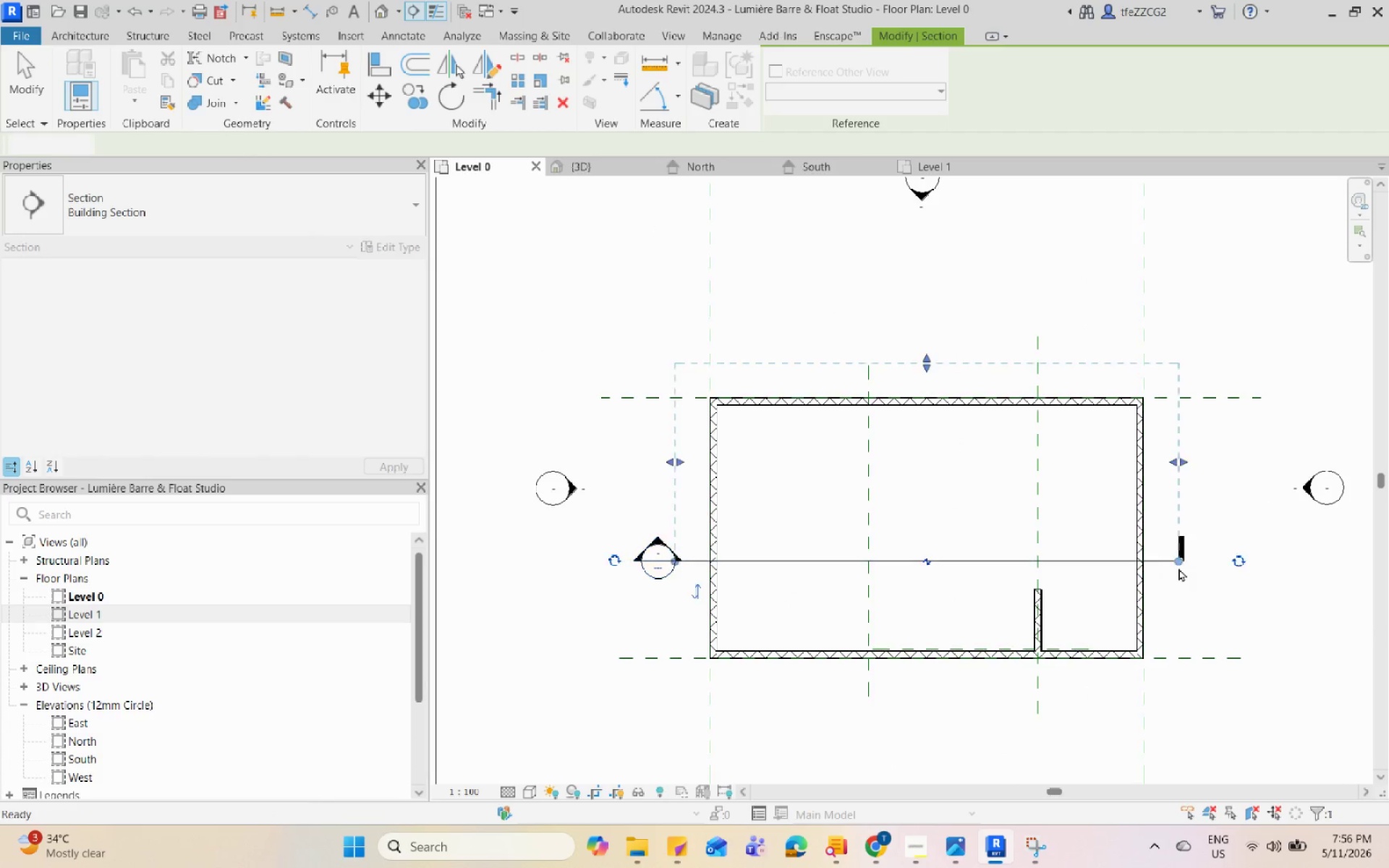 
key(Escape)
 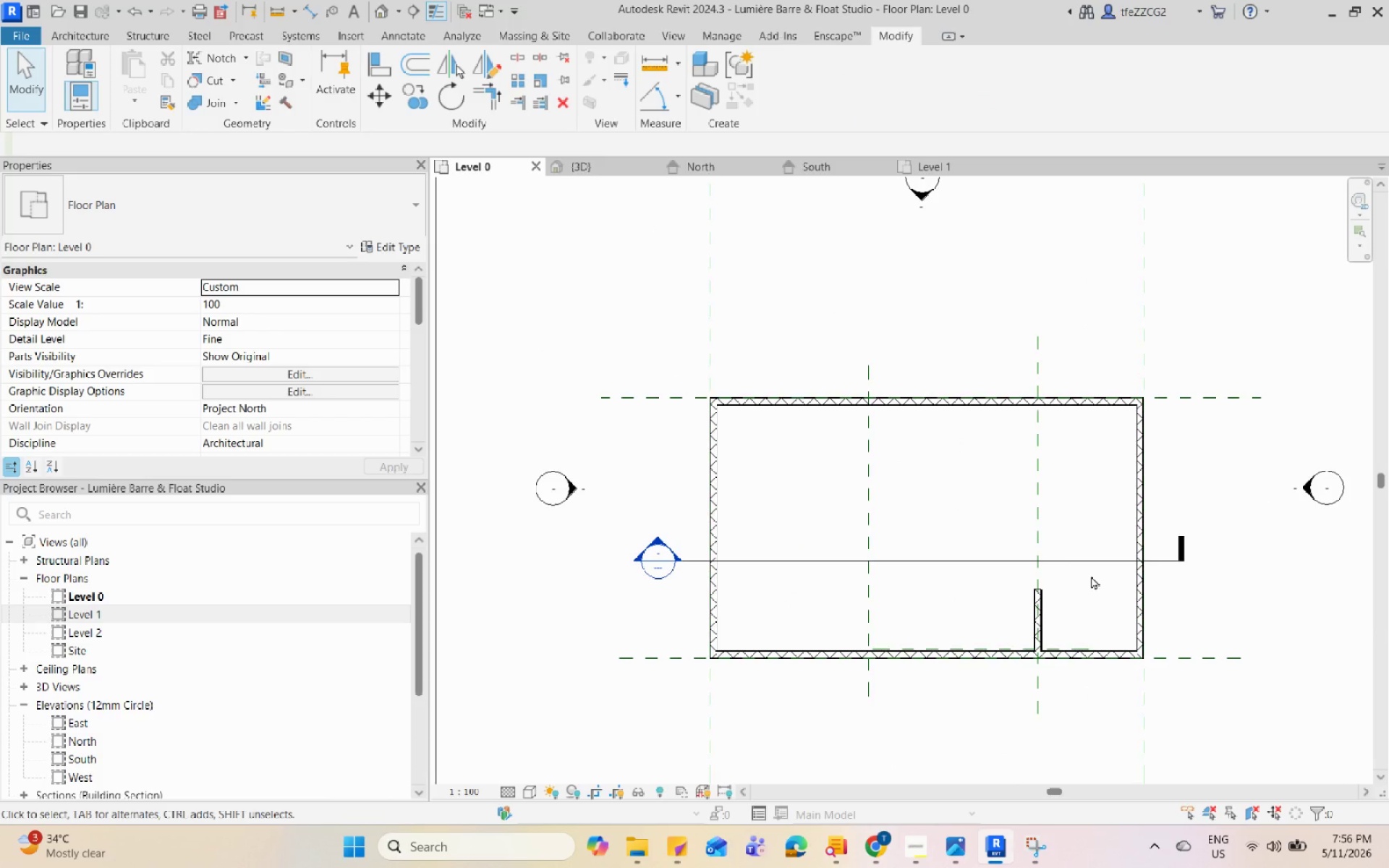 
key(Escape)
 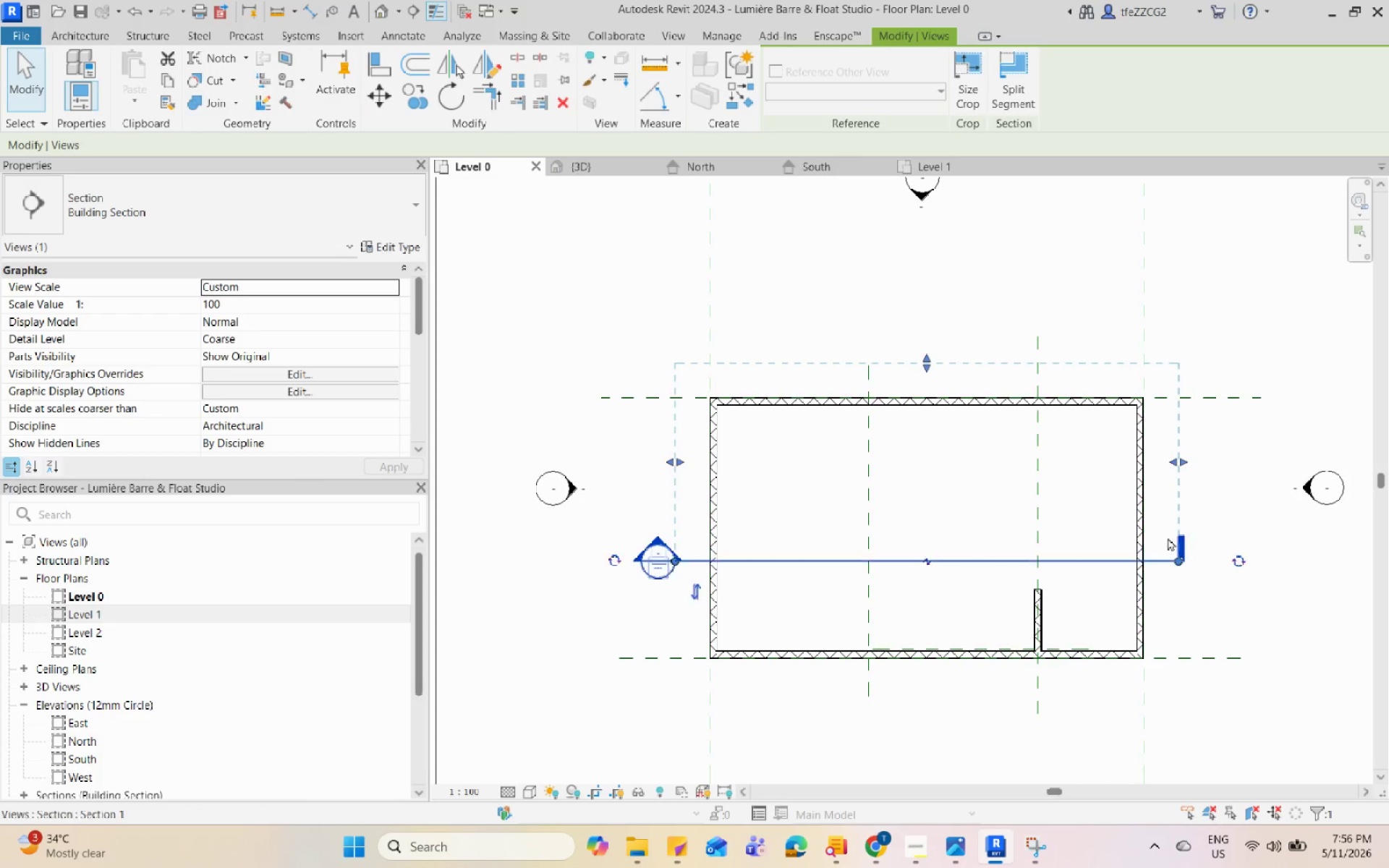 
left_click_drag(start_coordinate=[697, 593], to_coordinate=[906, 508])
 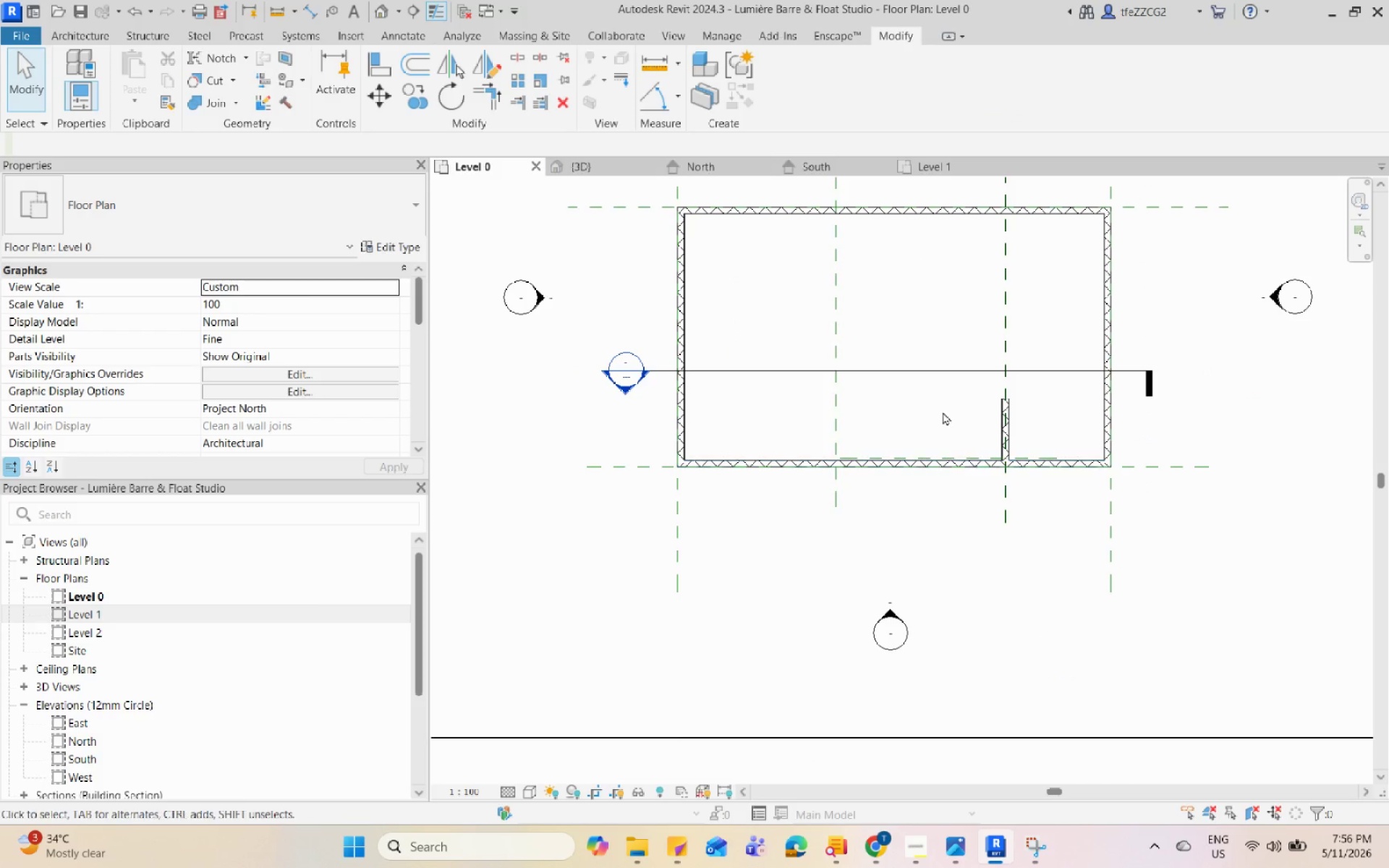 
scroll: coordinate [940, 628], scroll_direction: none, amount: 0.0
 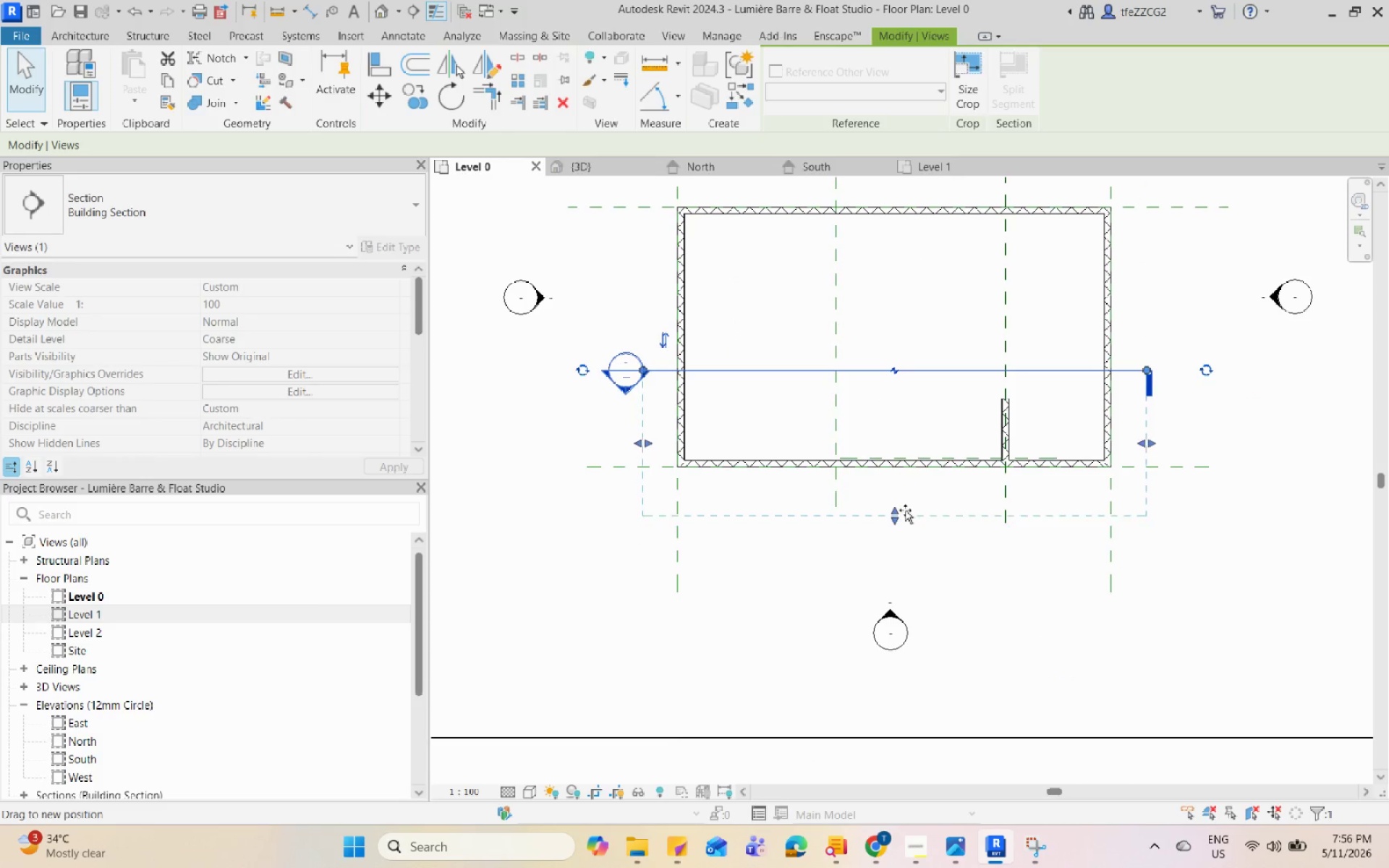 
key(Escape)
 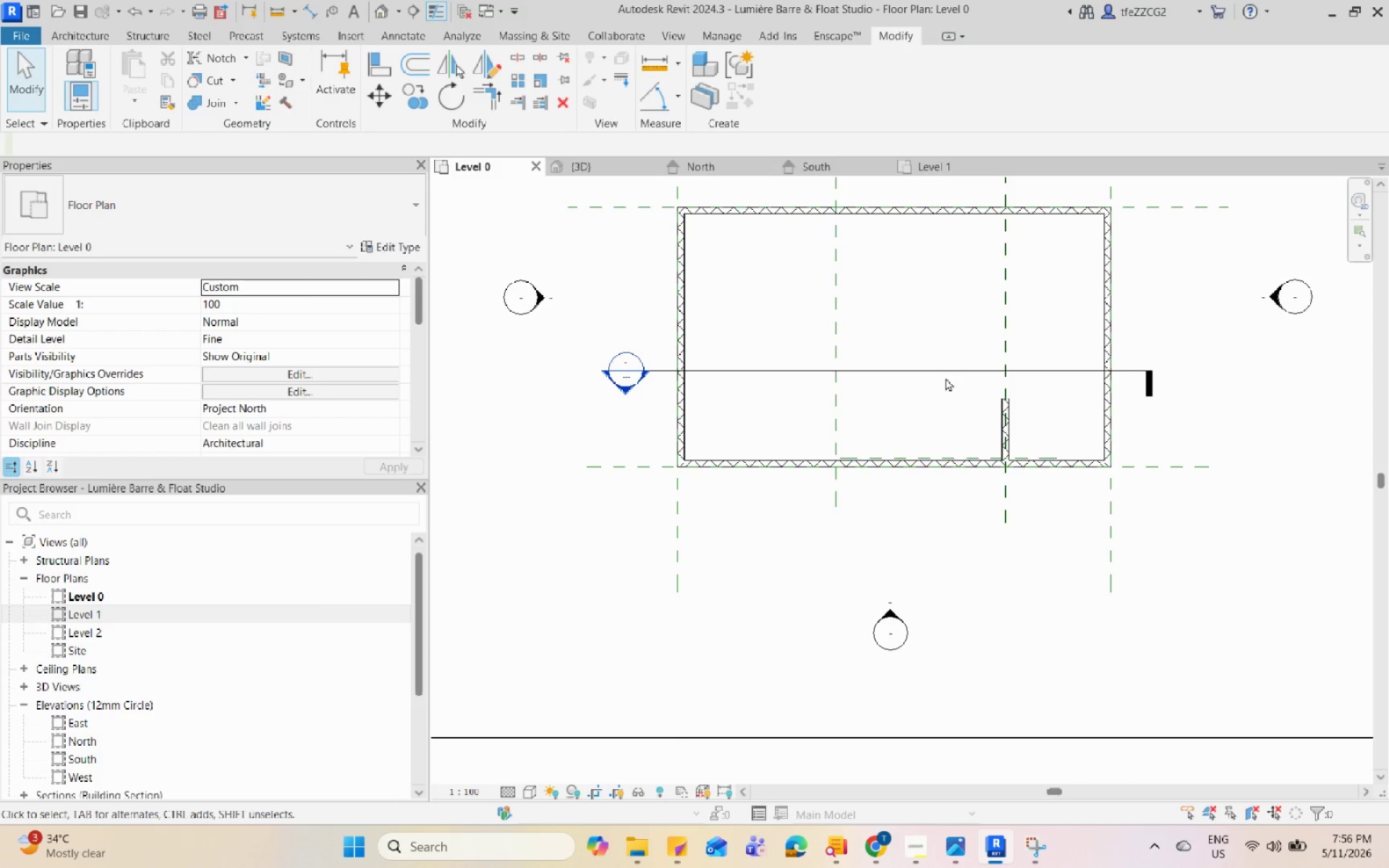 
right_click([948, 372])
 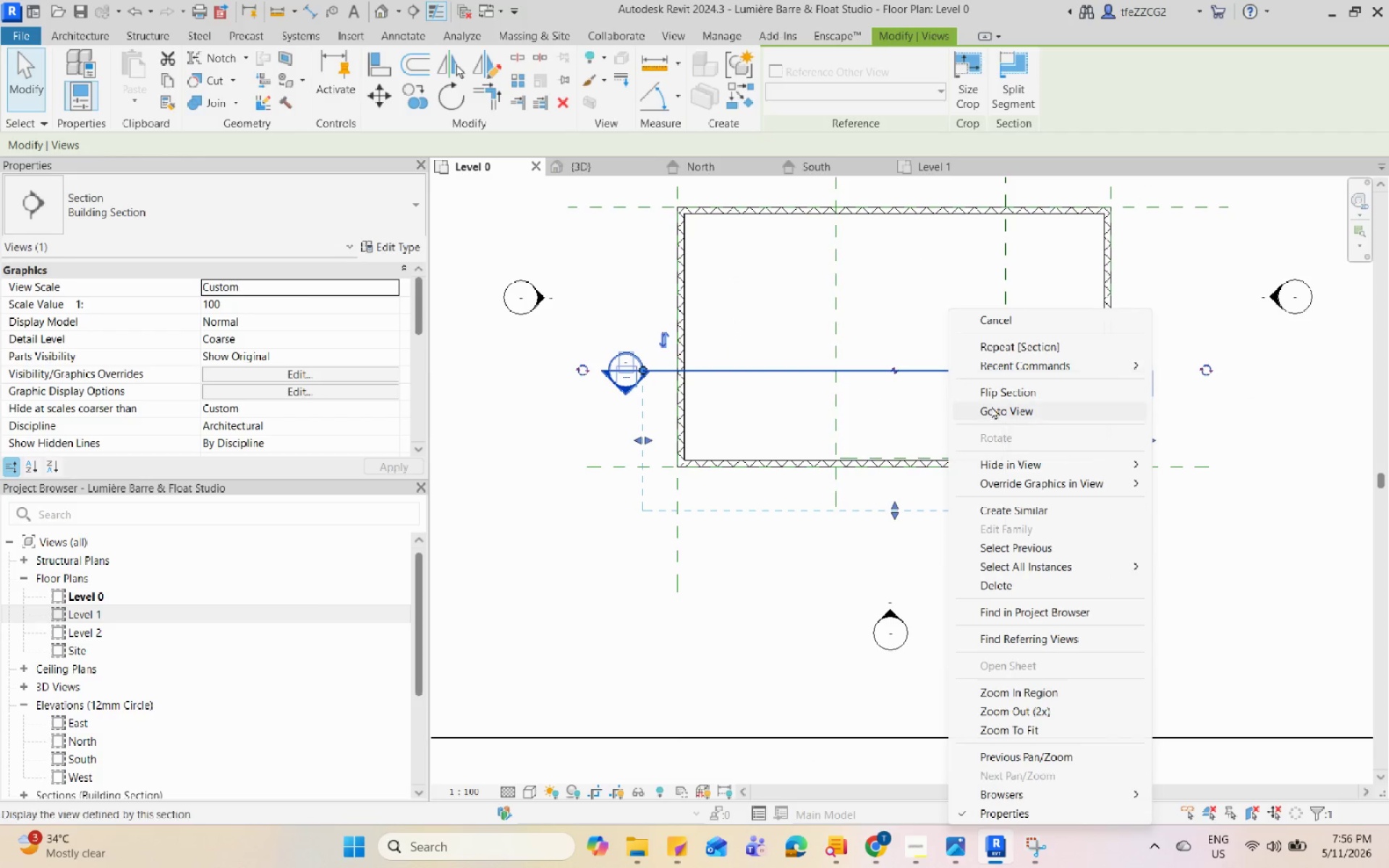 
left_click([948, 372])
 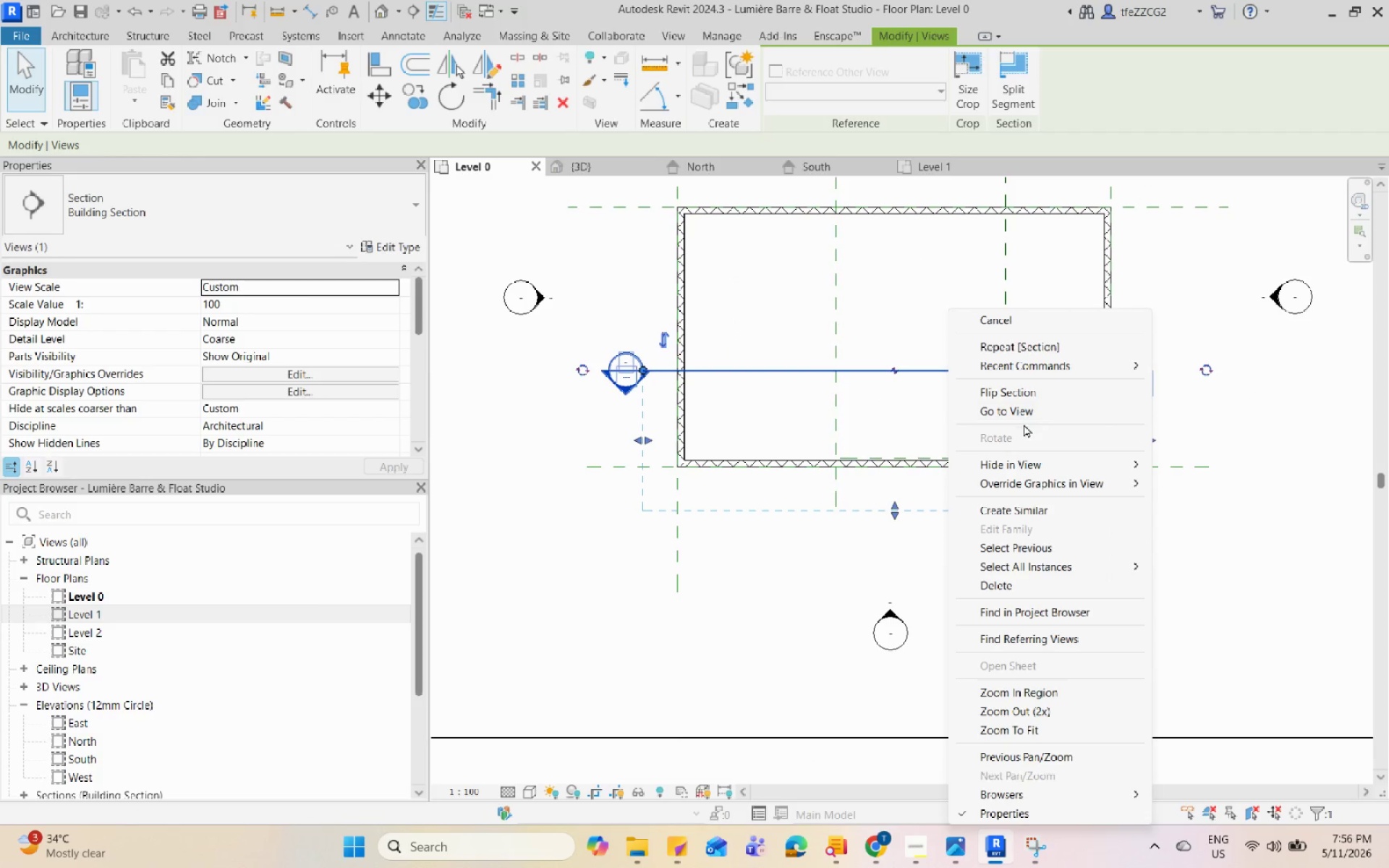 
left_click([1027, 415])
 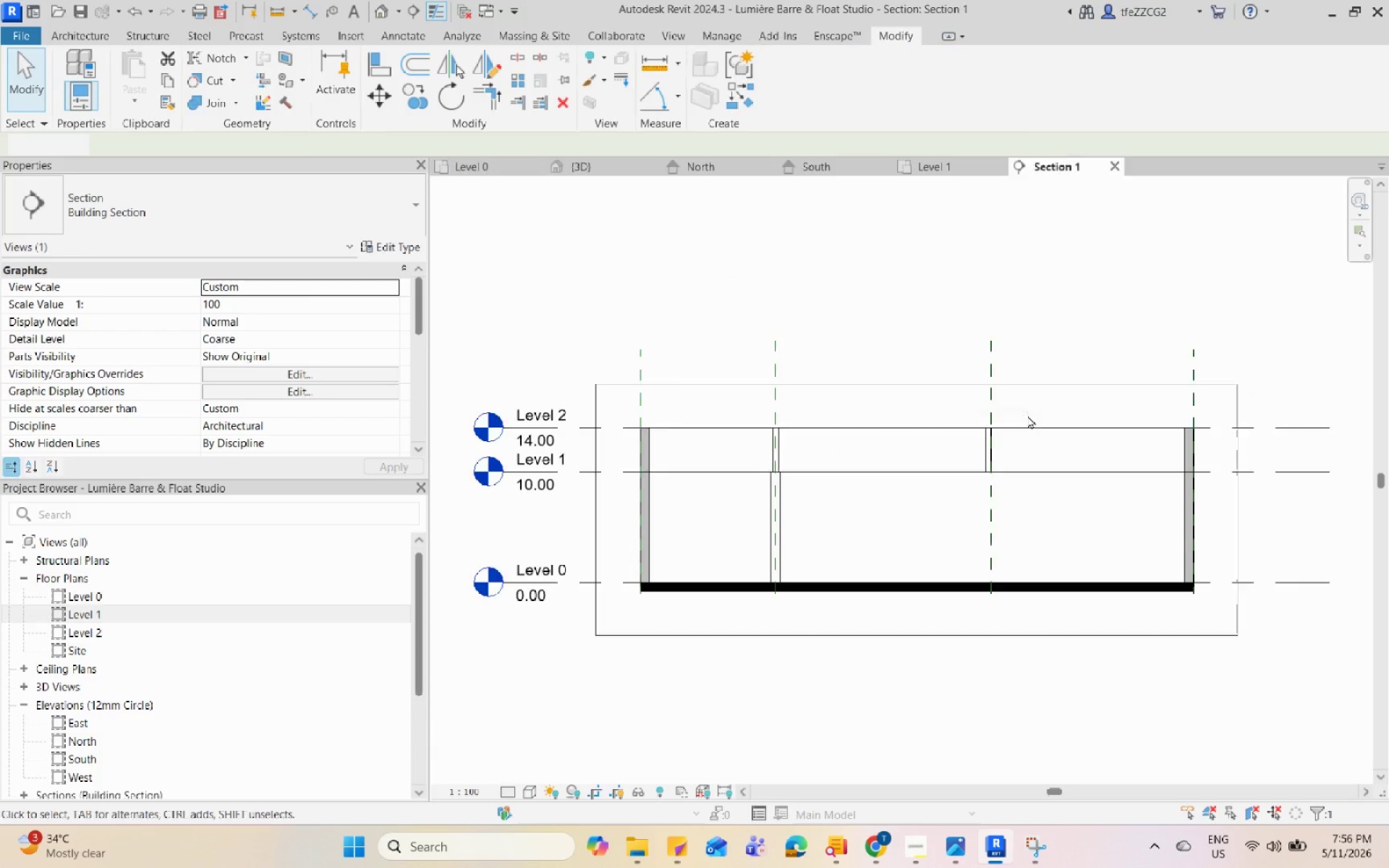 
scroll: coordinate [940, 454], scroll_direction: up, amount: 2.0
 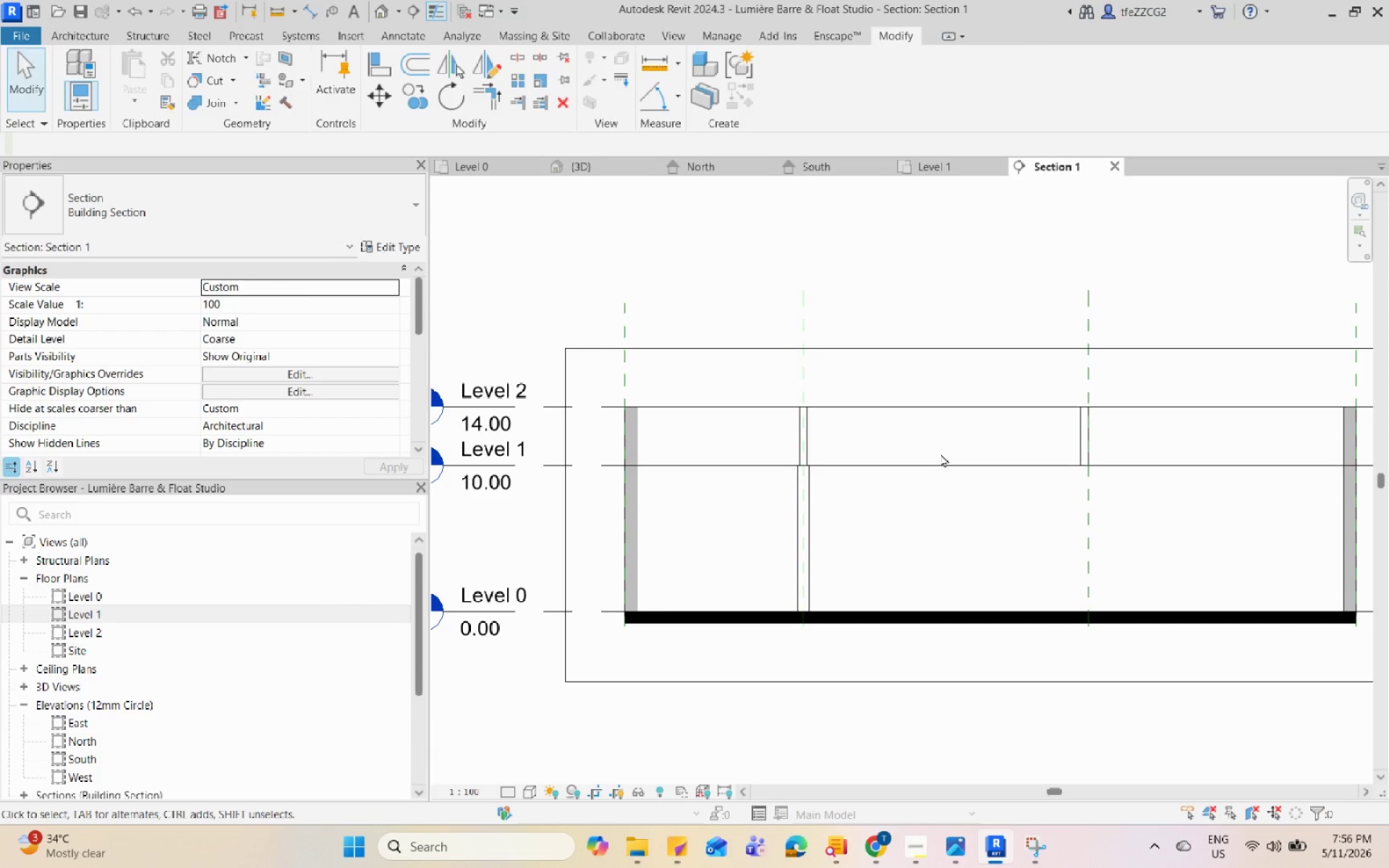 
left_click([579, 169])
 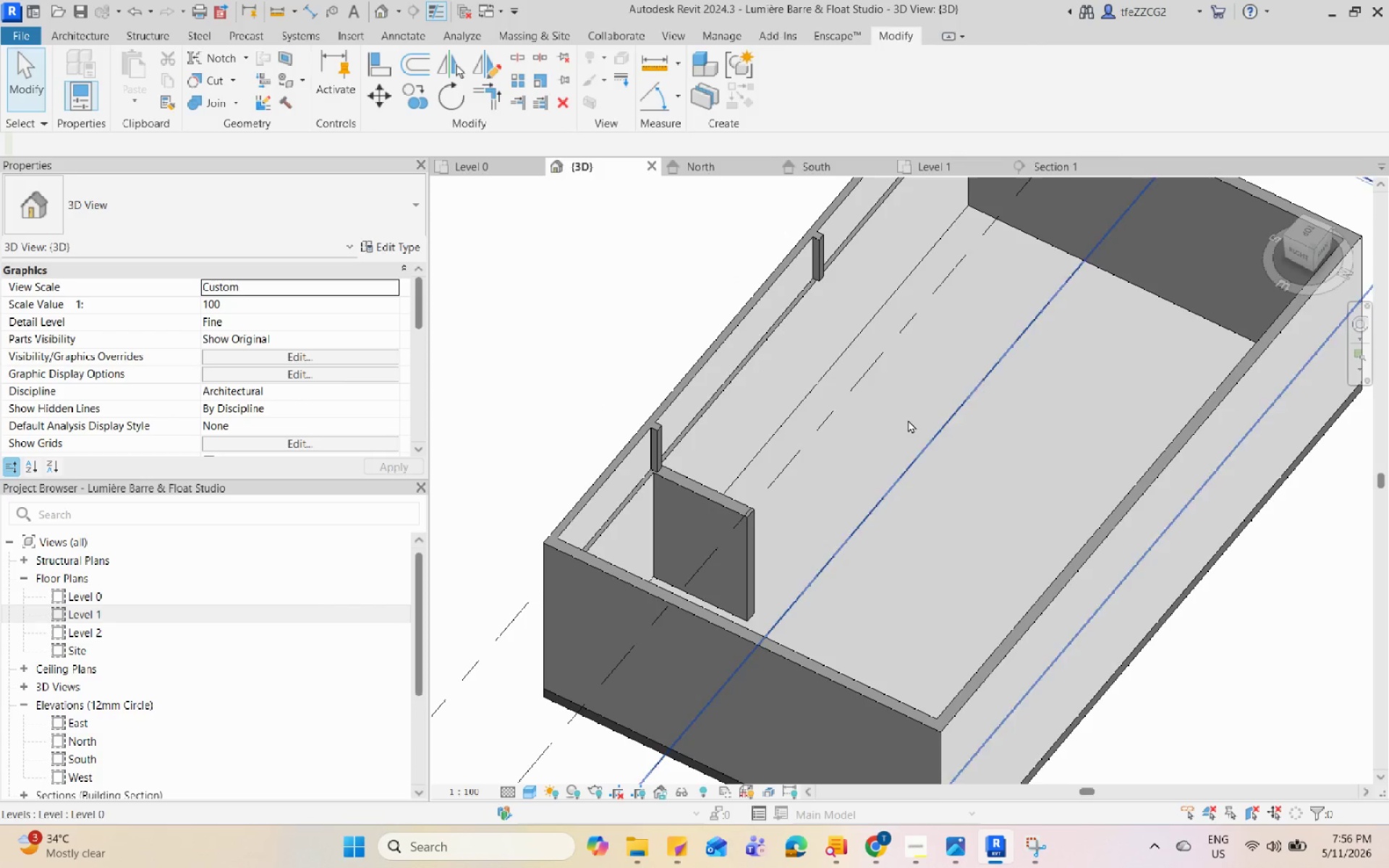 
key(A)
 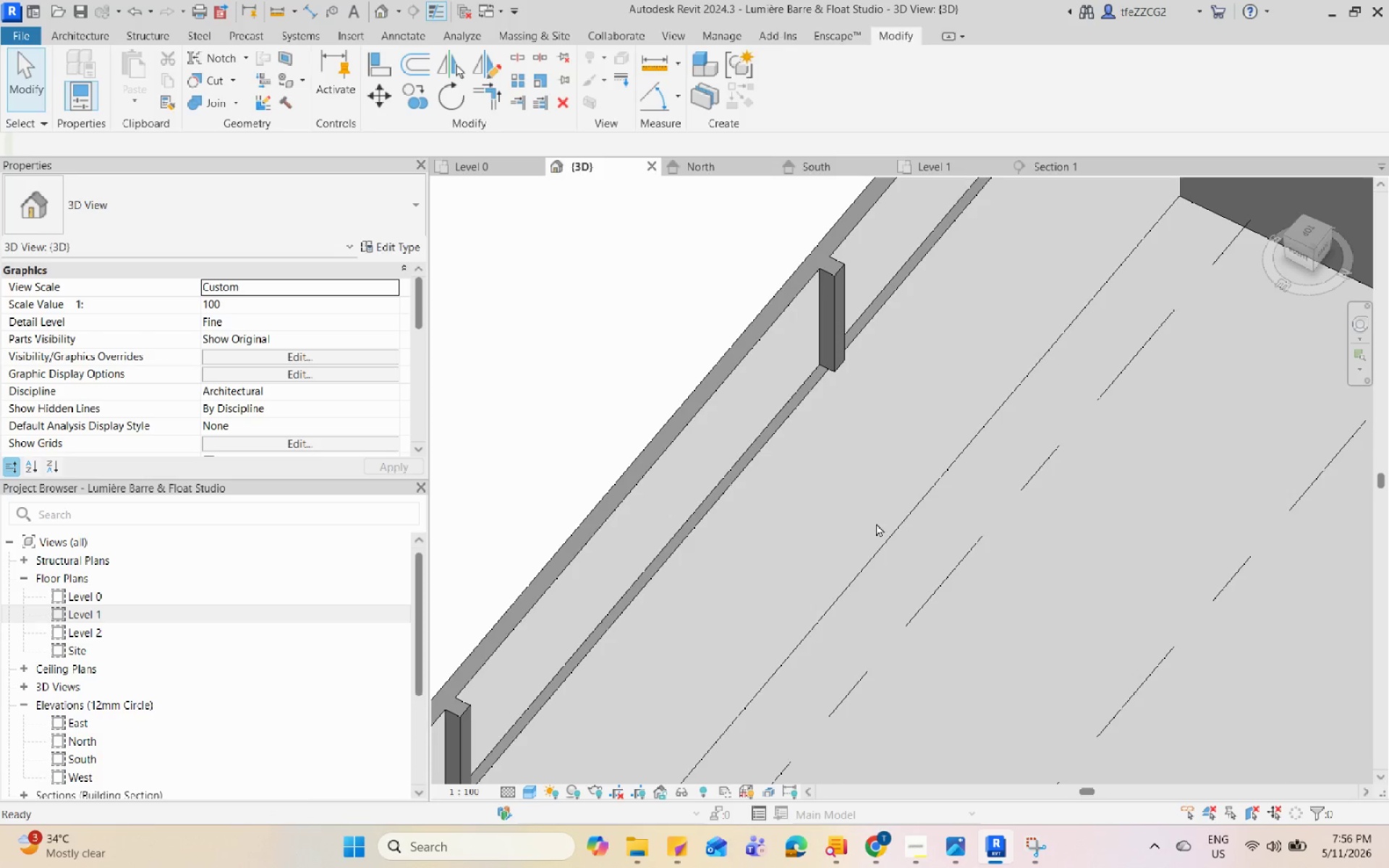 
scroll: coordinate [883, 524], scroll_direction: up, amount: 6.0
 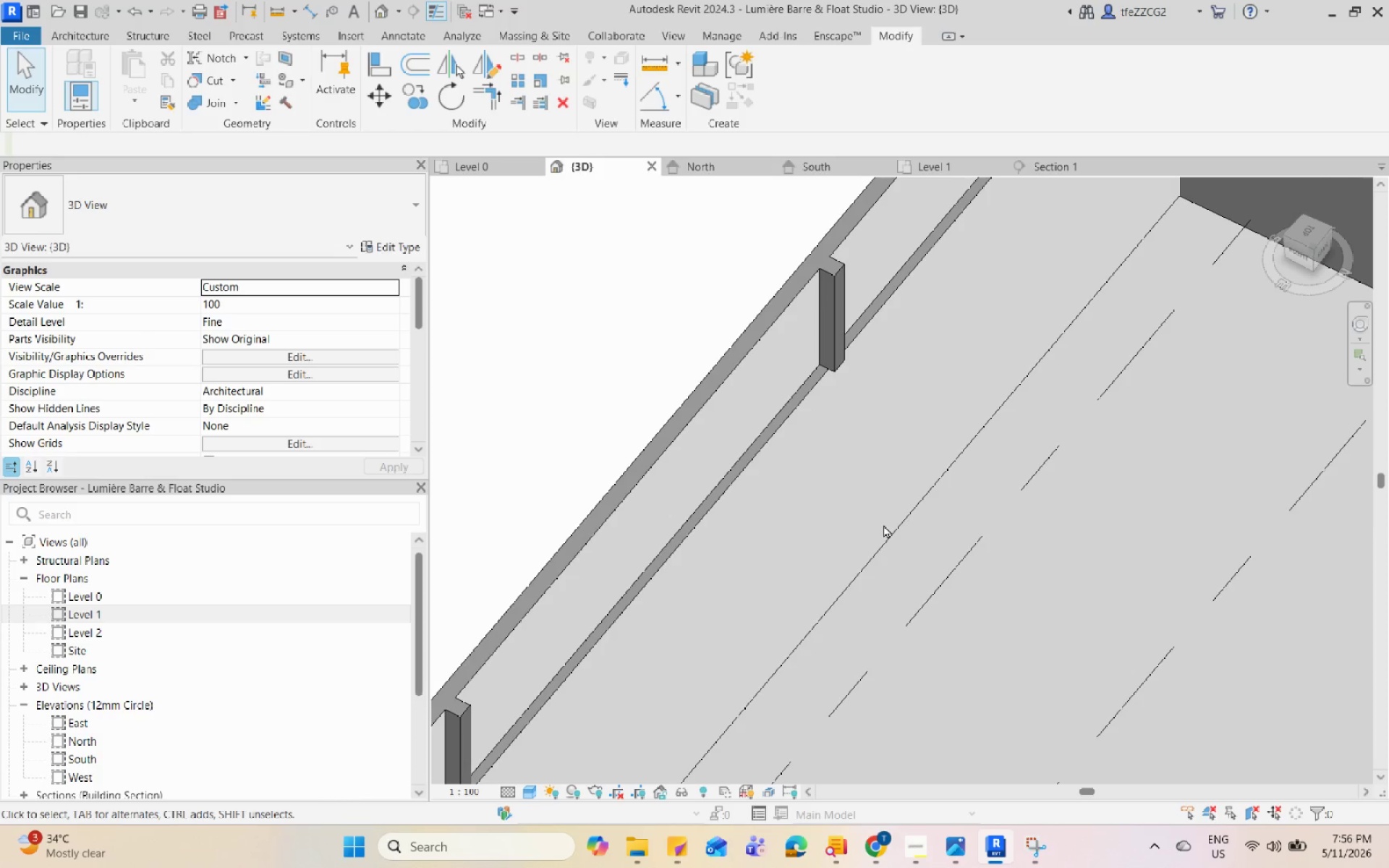 
key(Q)
 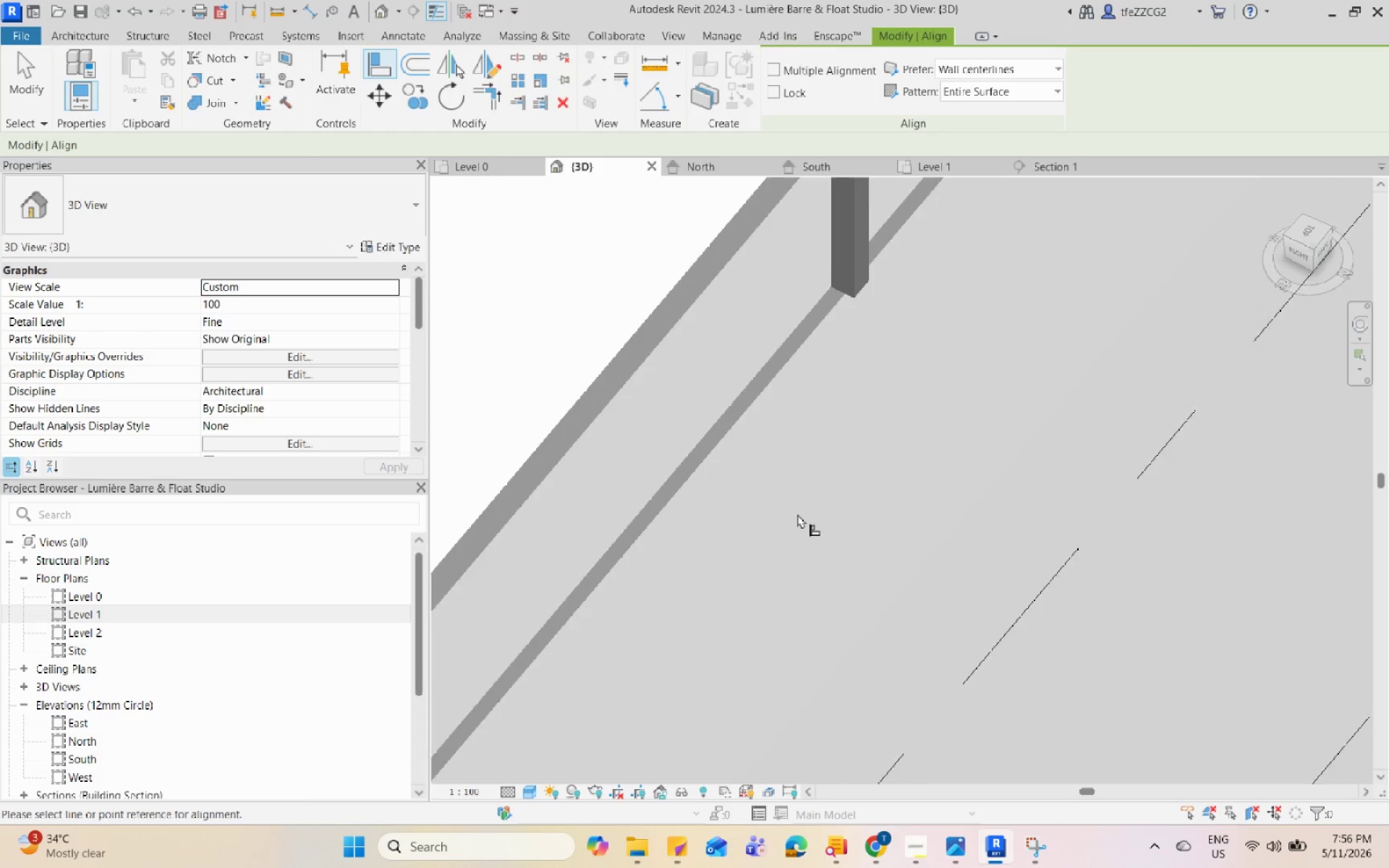 
scroll: coordinate [797, 514], scroll_direction: up, amount: 4.0
 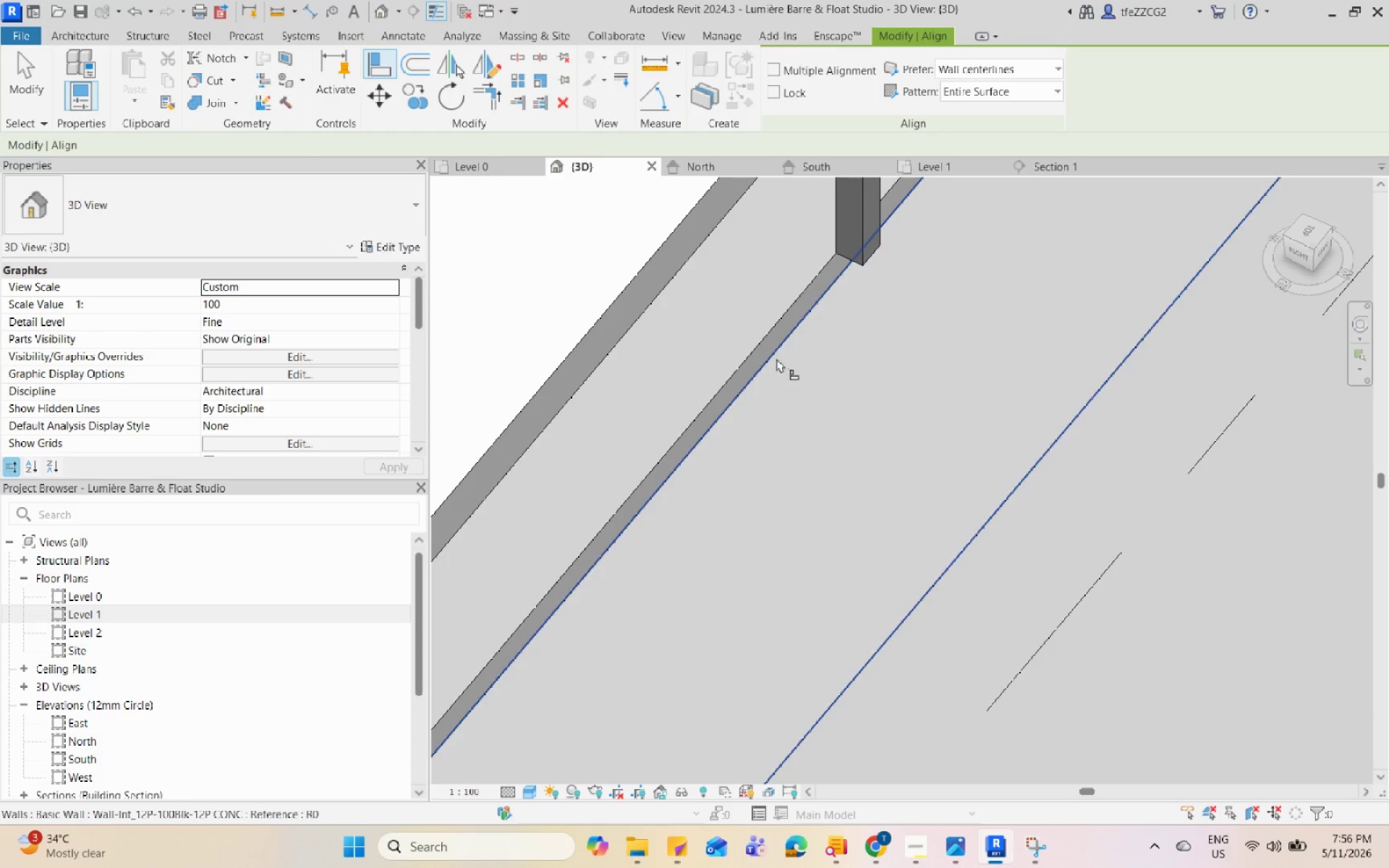 
left_click([776, 358])
 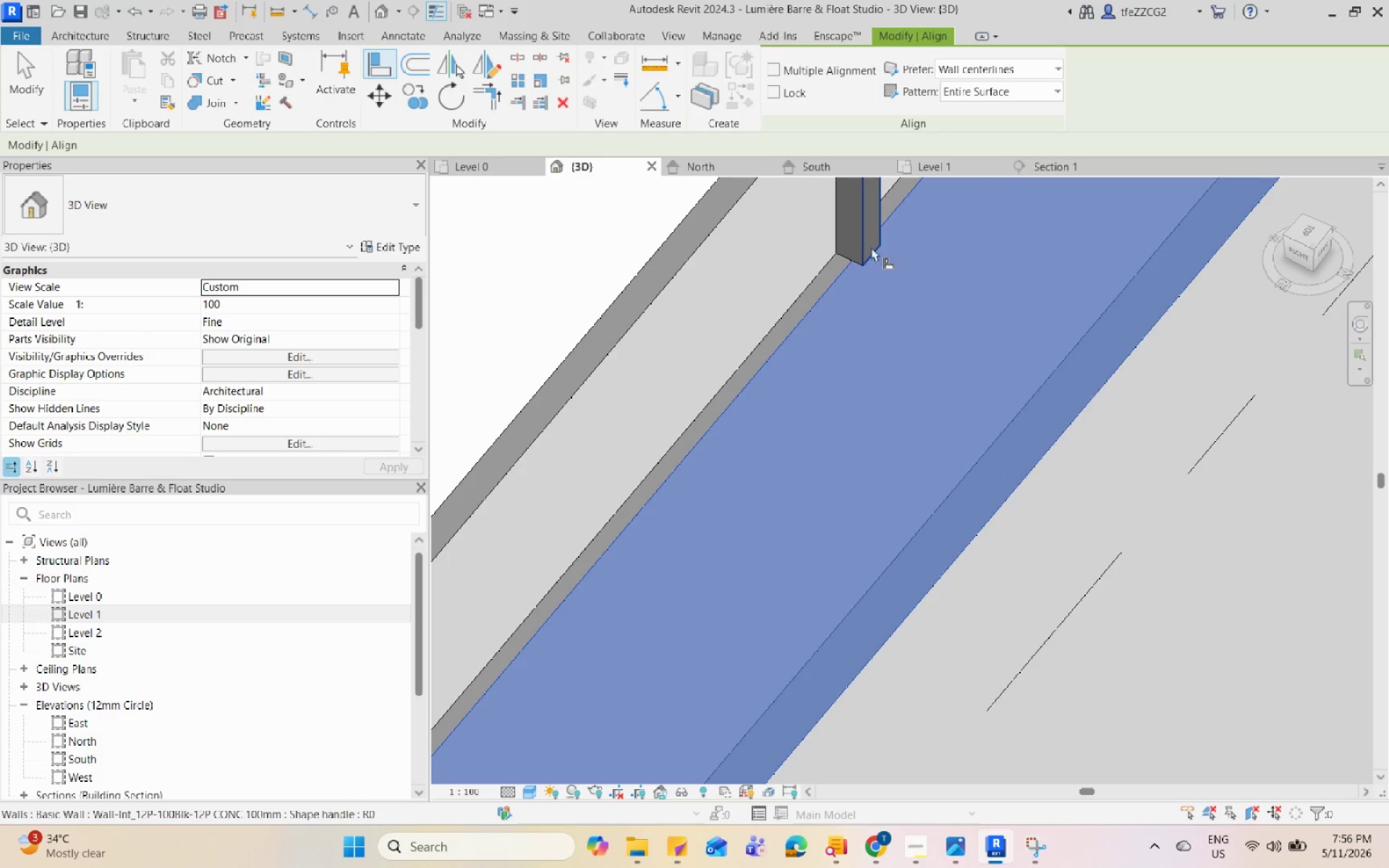 
left_click([871, 247])
 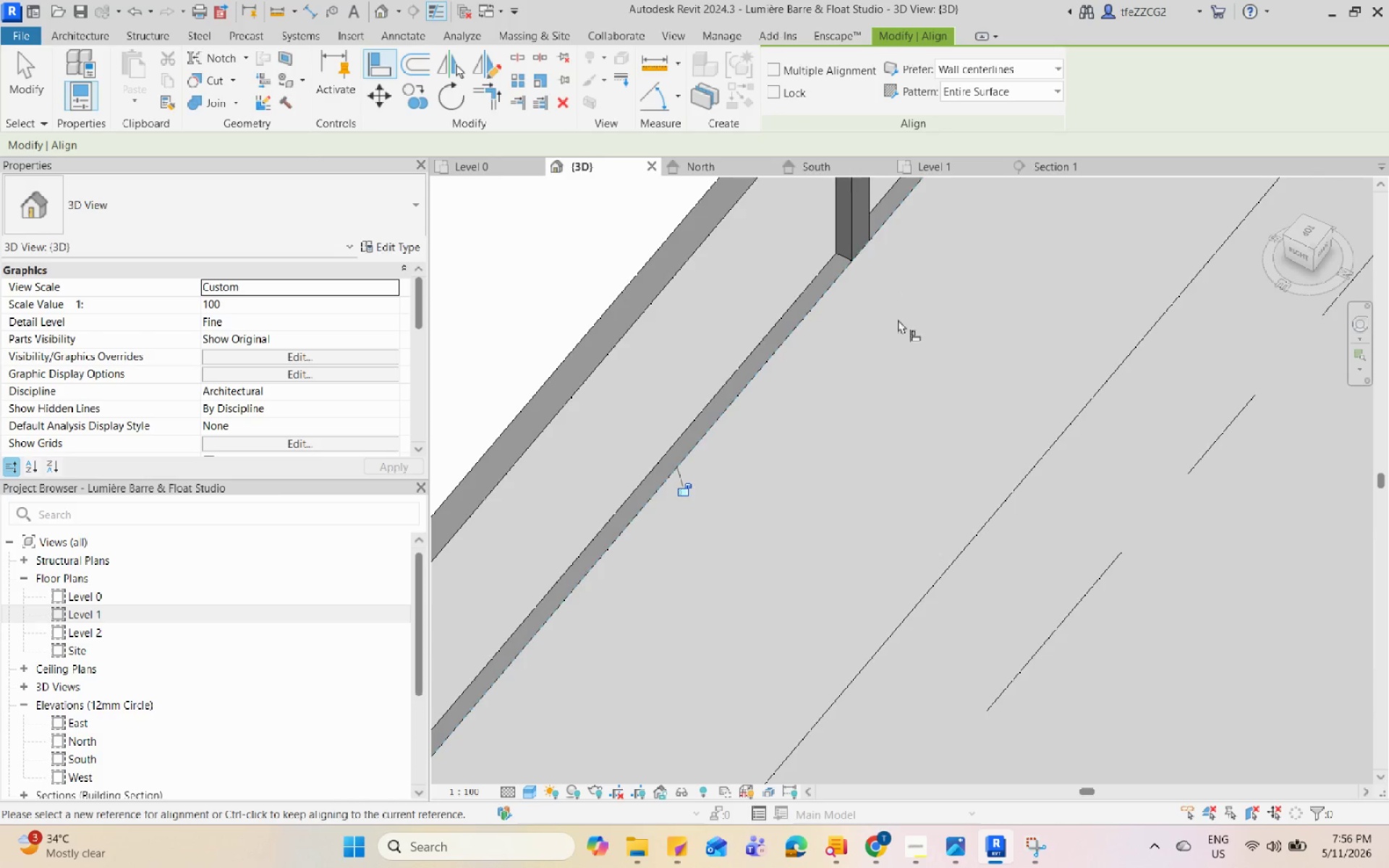 
key(Escape)
 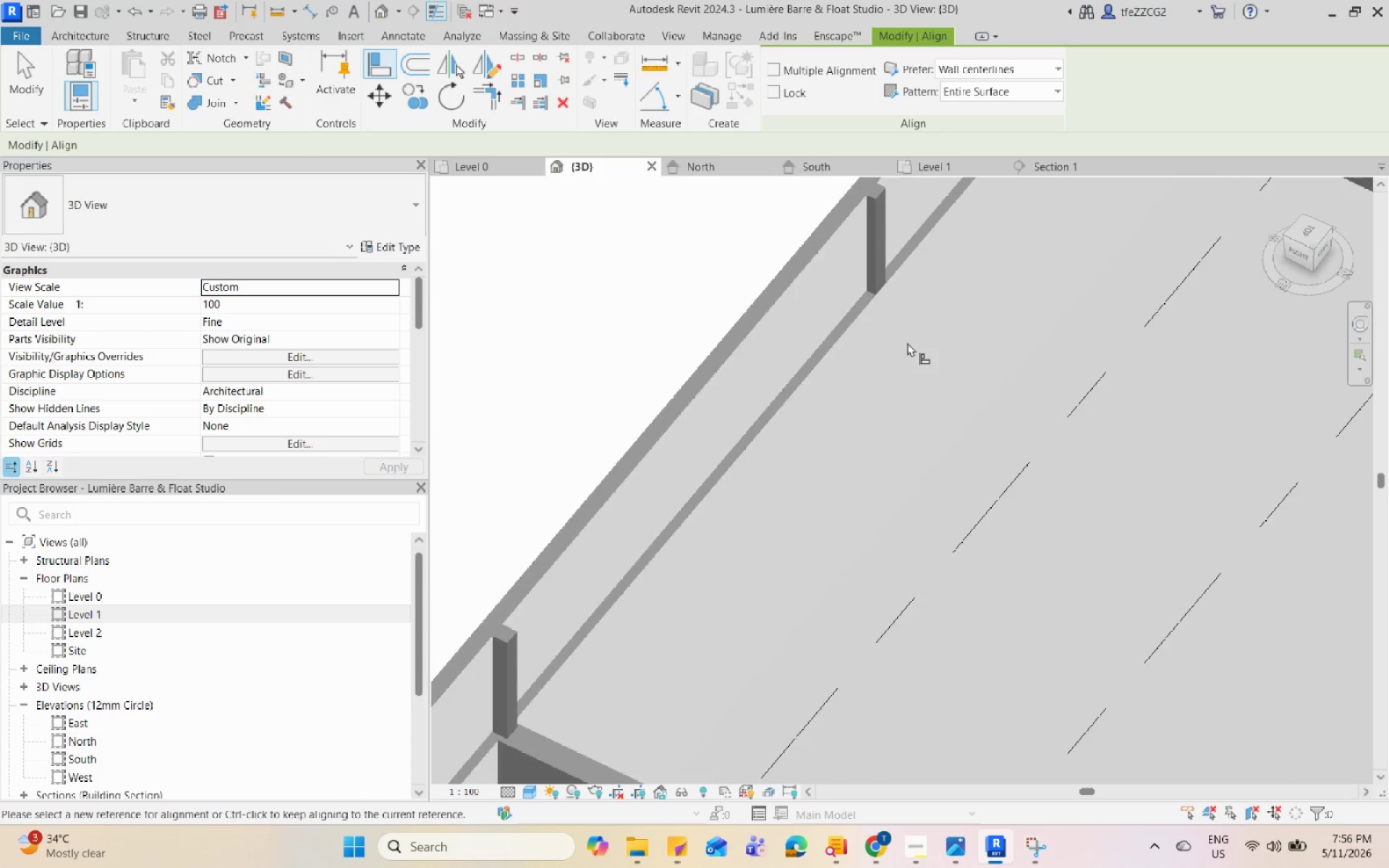 
key(Escape)
 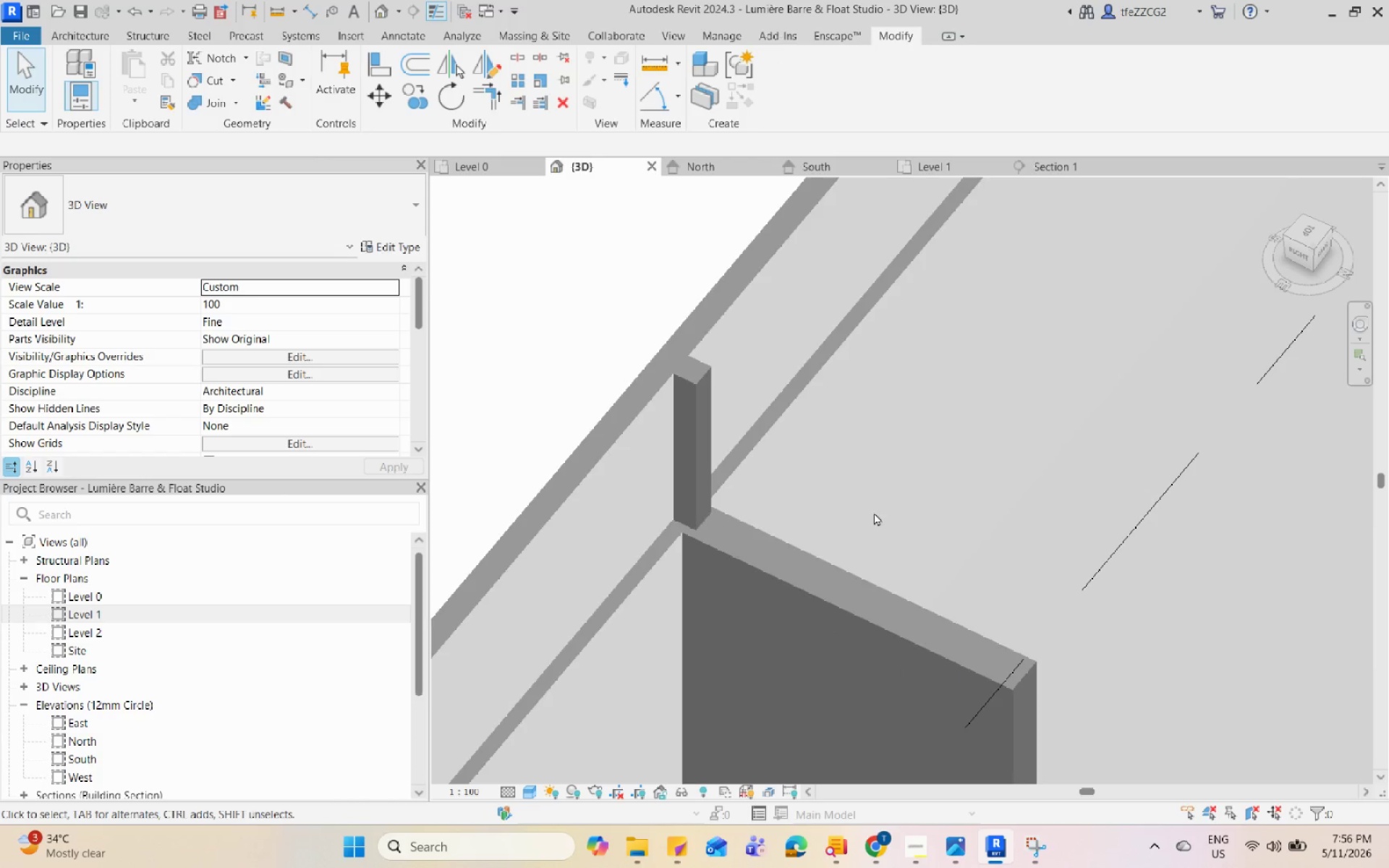 
scroll: coordinate [724, 550], scroll_direction: down, amount: 1.0
 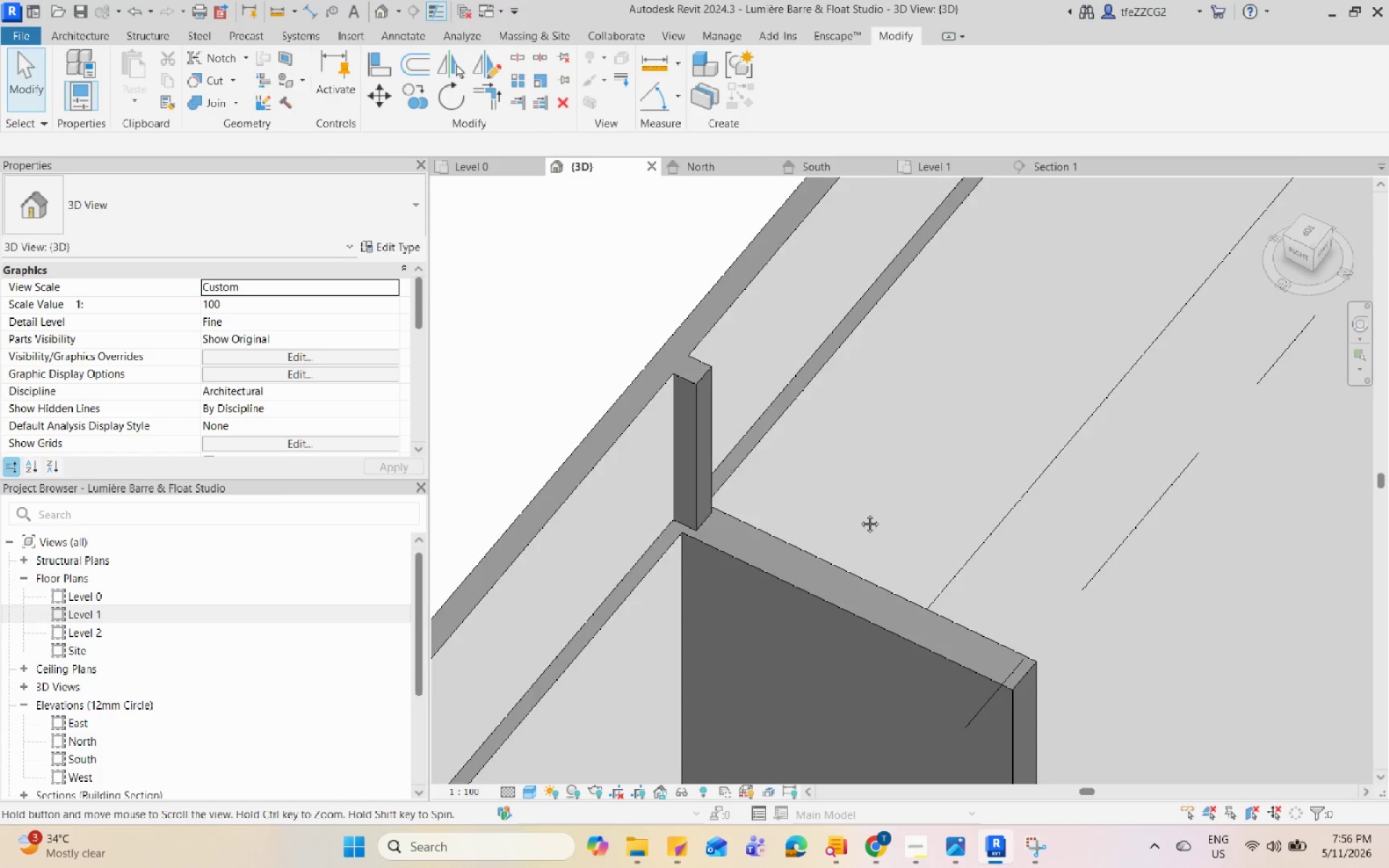 
hold_key(key=ShiftLeft, duration=0.77)
scroll: coordinate [815, 512], scroll_direction: up, amount: 1.0
 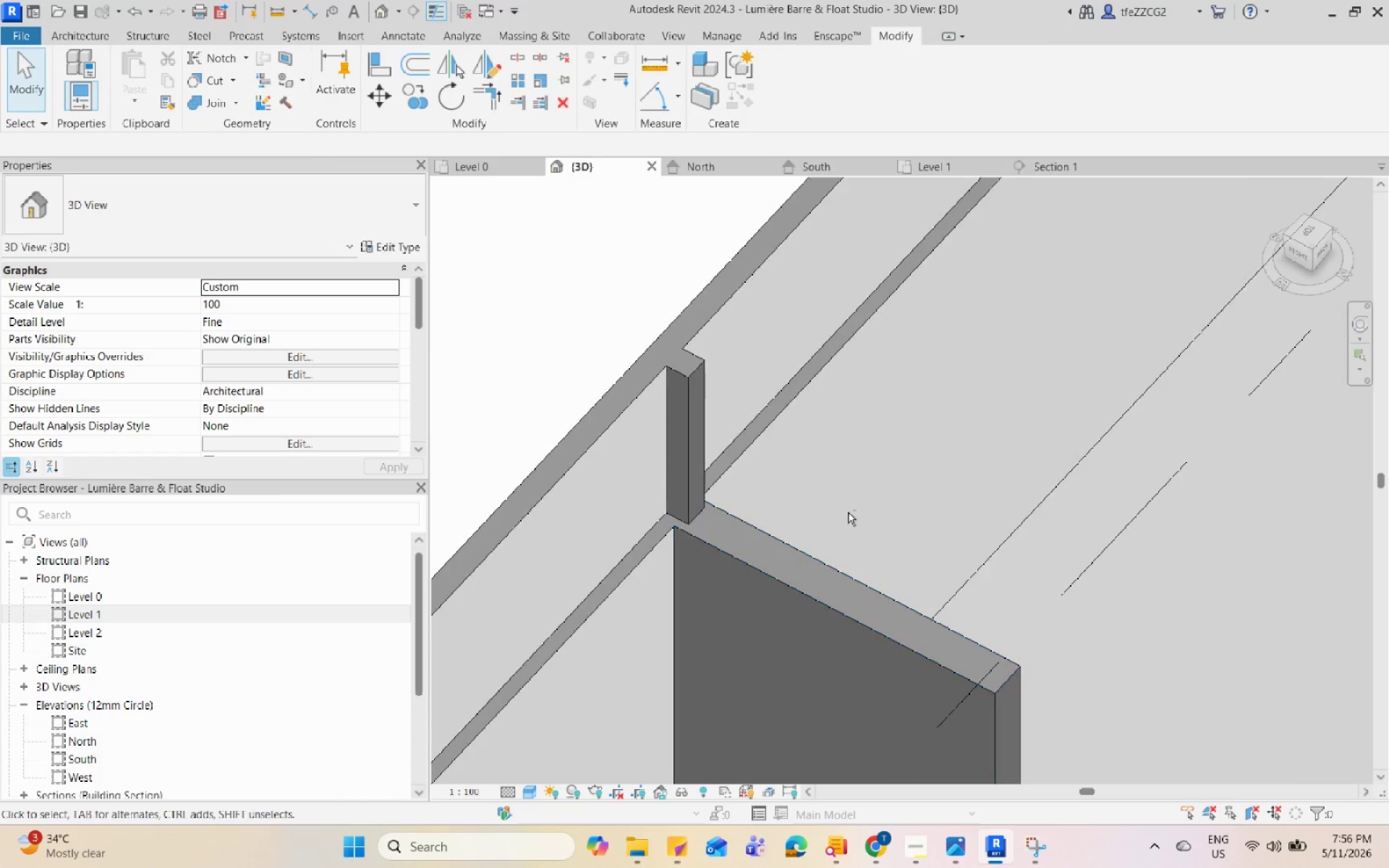 
type(aq)
 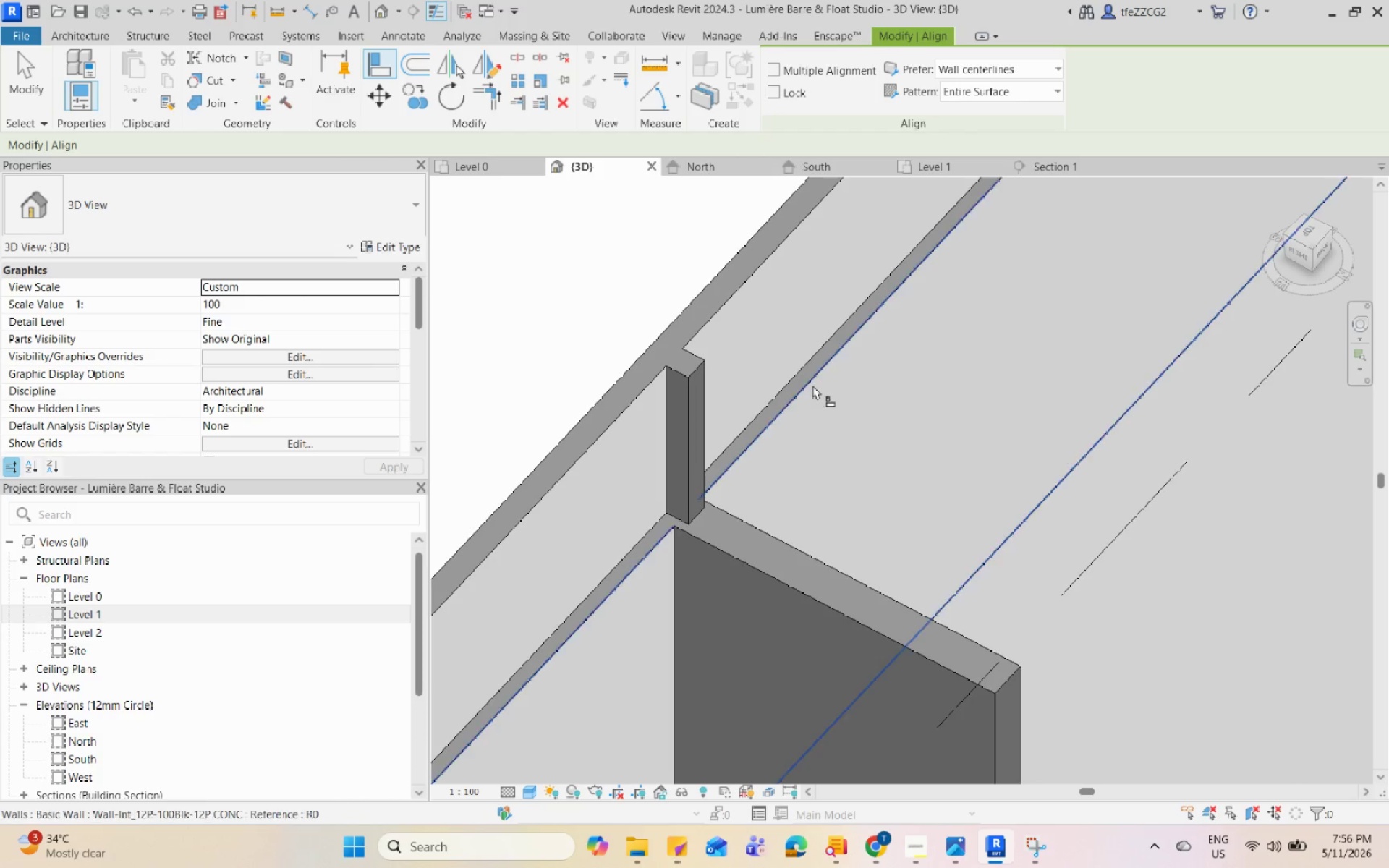 
left_click([811, 383])
 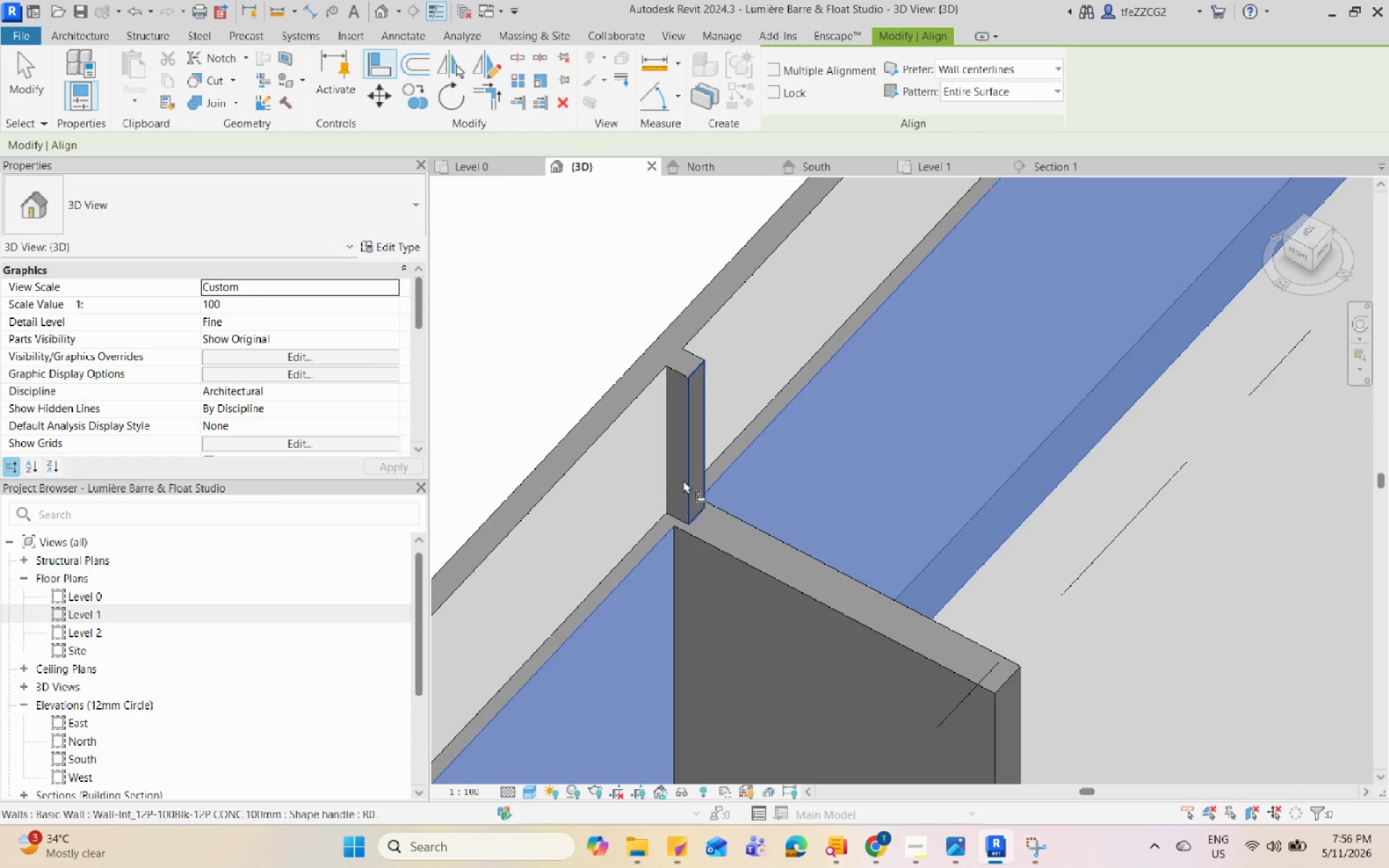 
left_click([685, 480])
 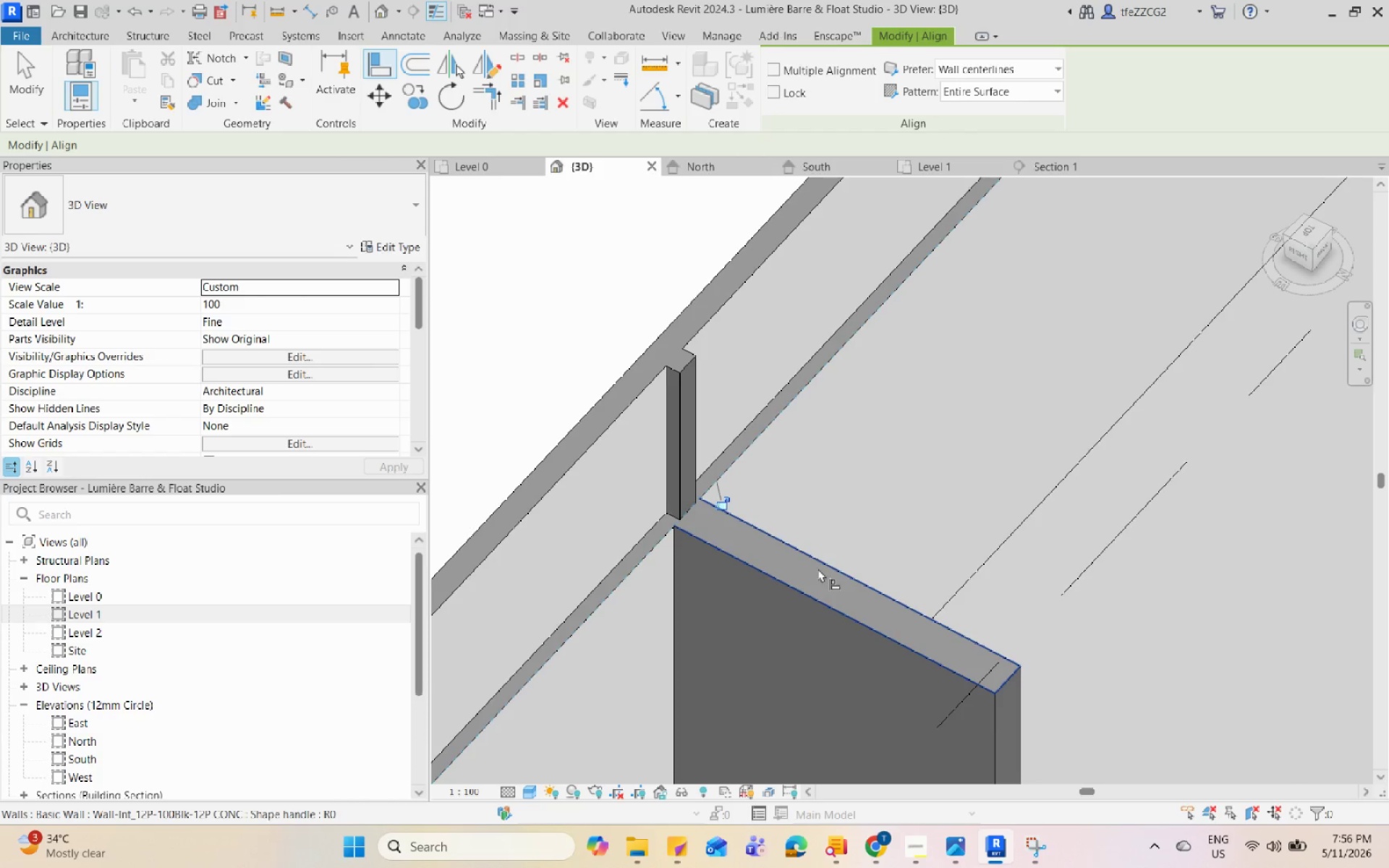 
key(Escape)
 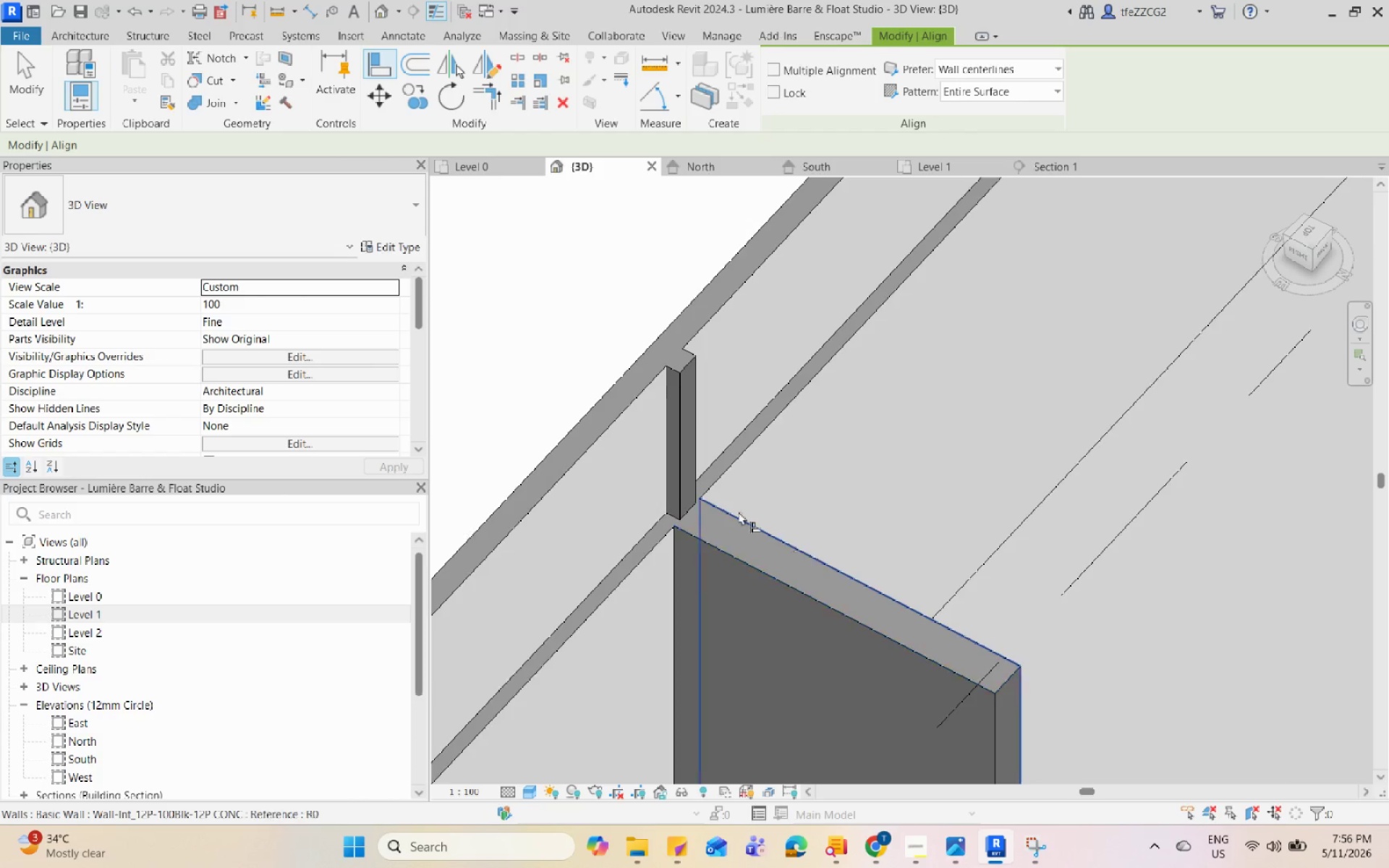 
key(Escape)
 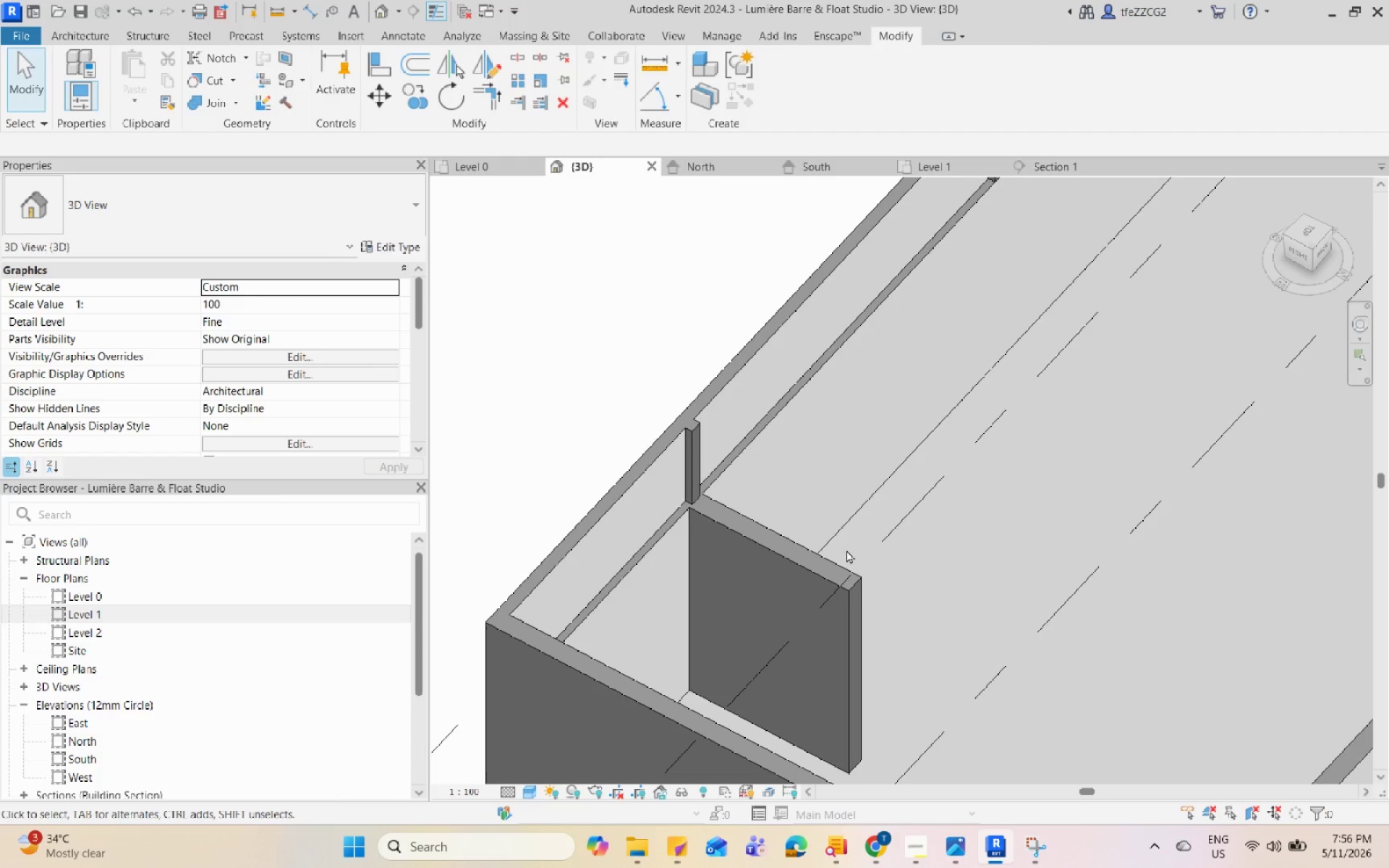 
scroll: coordinate [703, 489], scroll_direction: down, amount: 5.0
 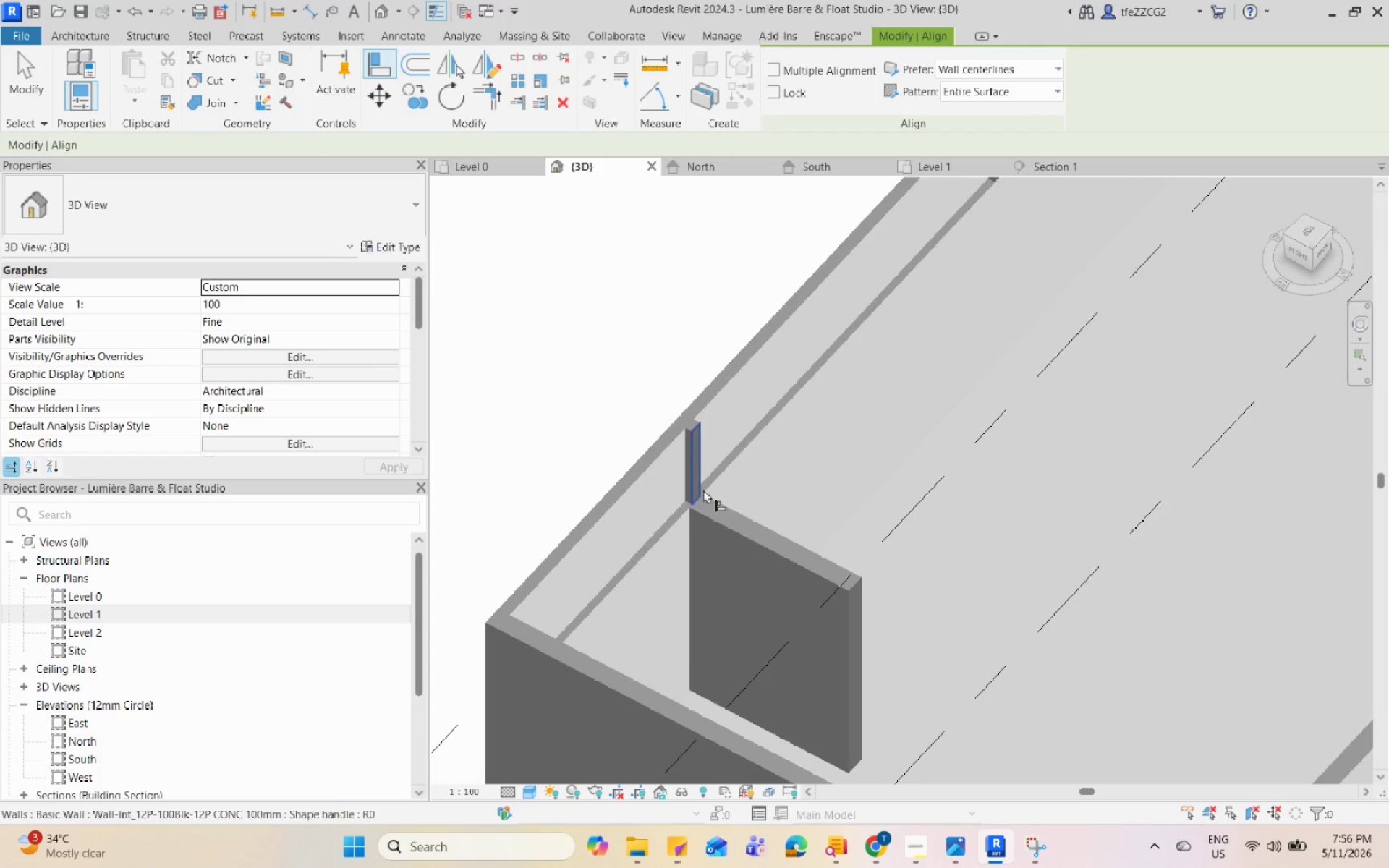 
hold_key(key=ShiftLeft, duration=2.94)
 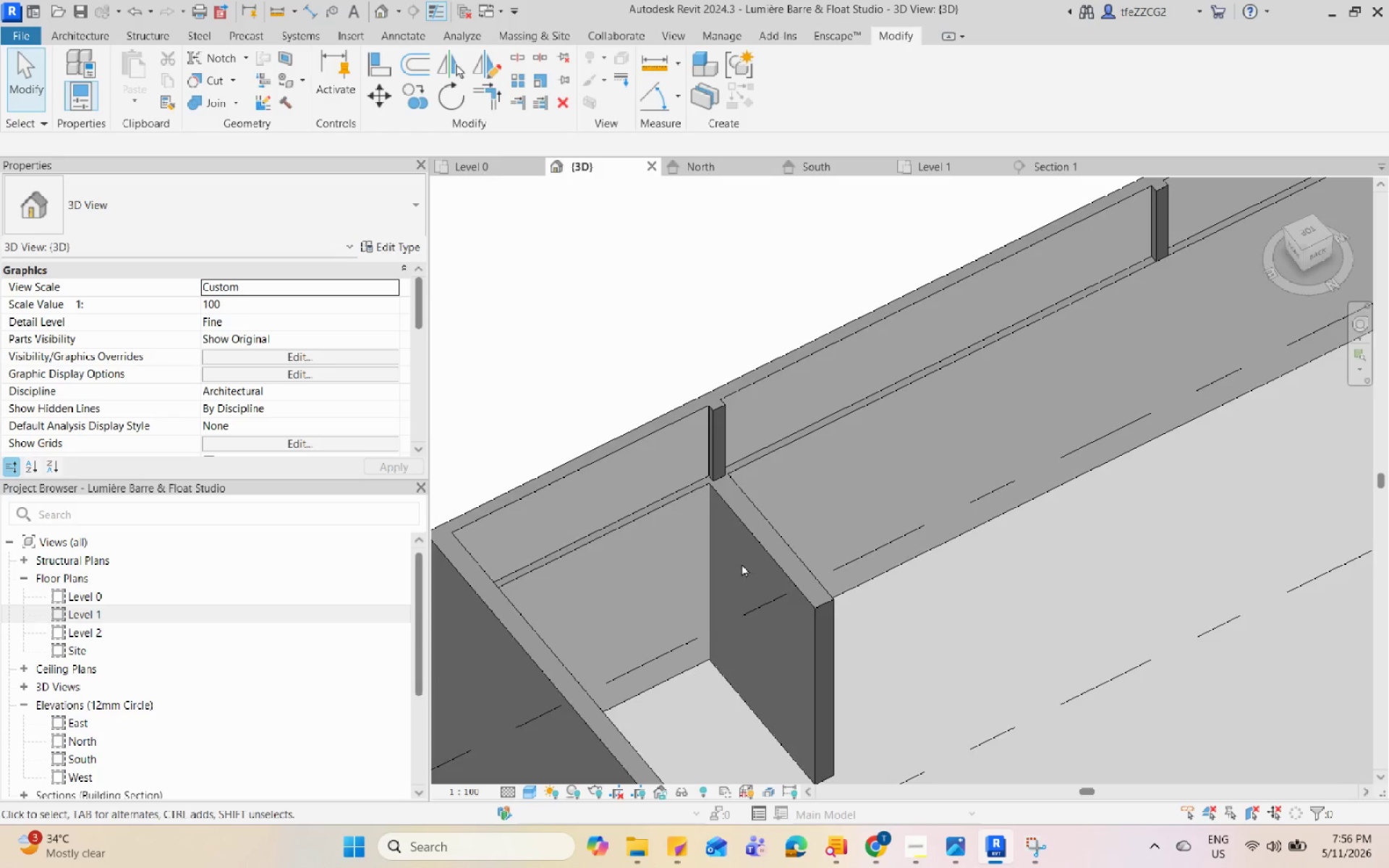 
scroll: coordinate [739, 574], scroll_direction: down, amount: 6.0
 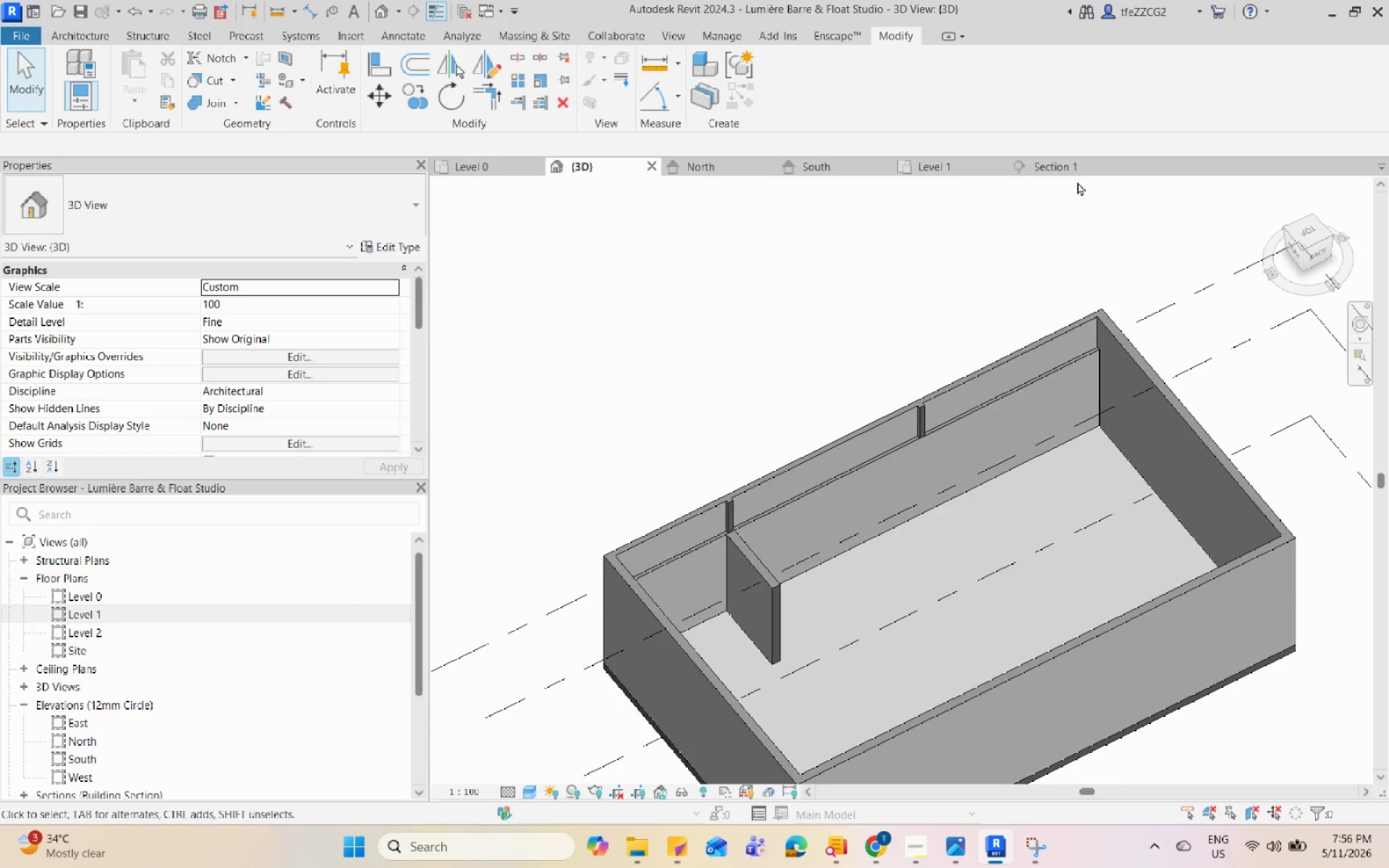 
left_click([1071, 173])
 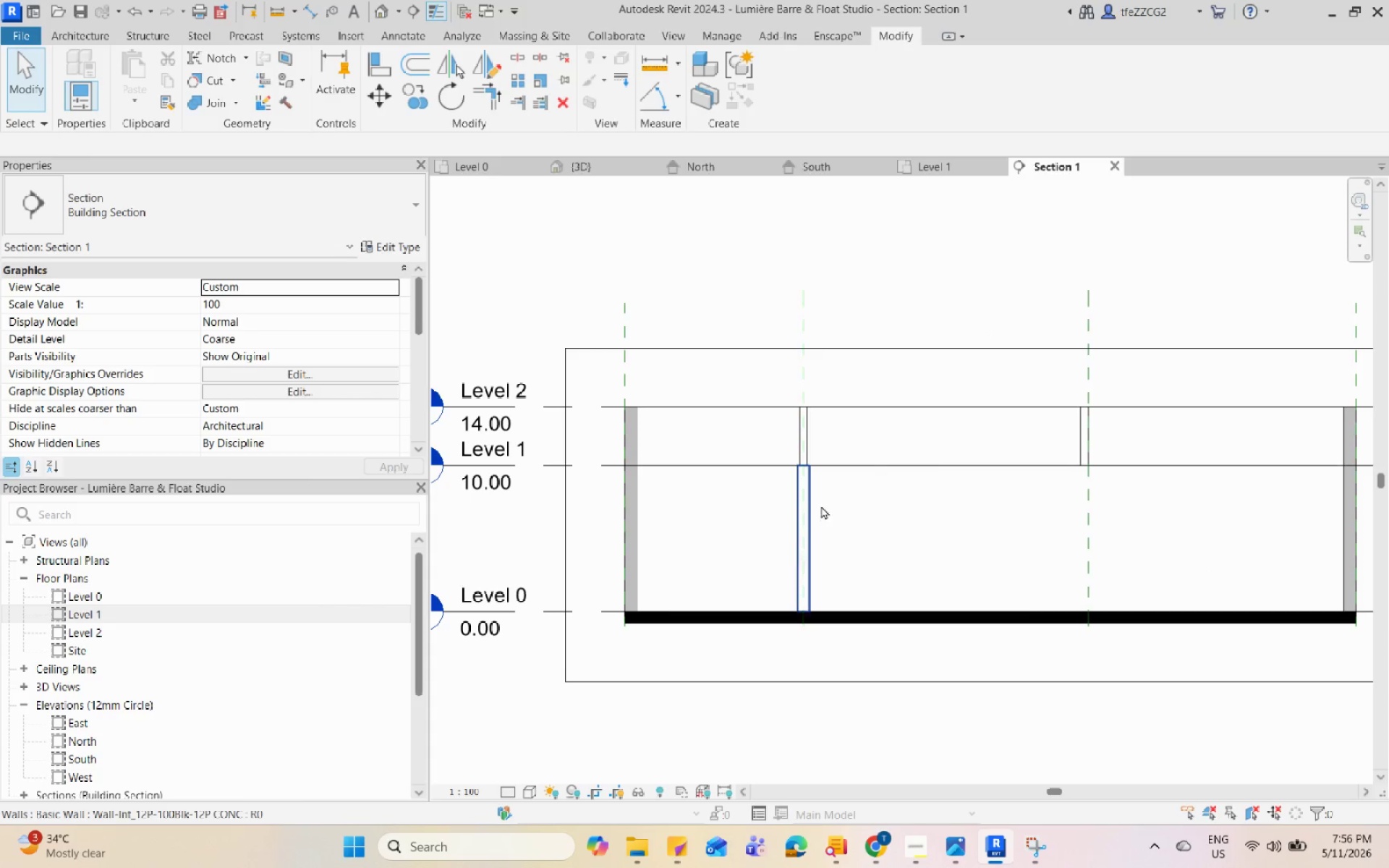 
scroll: coordinate [801, 536], scroll_direction: down, amount: 2.0
 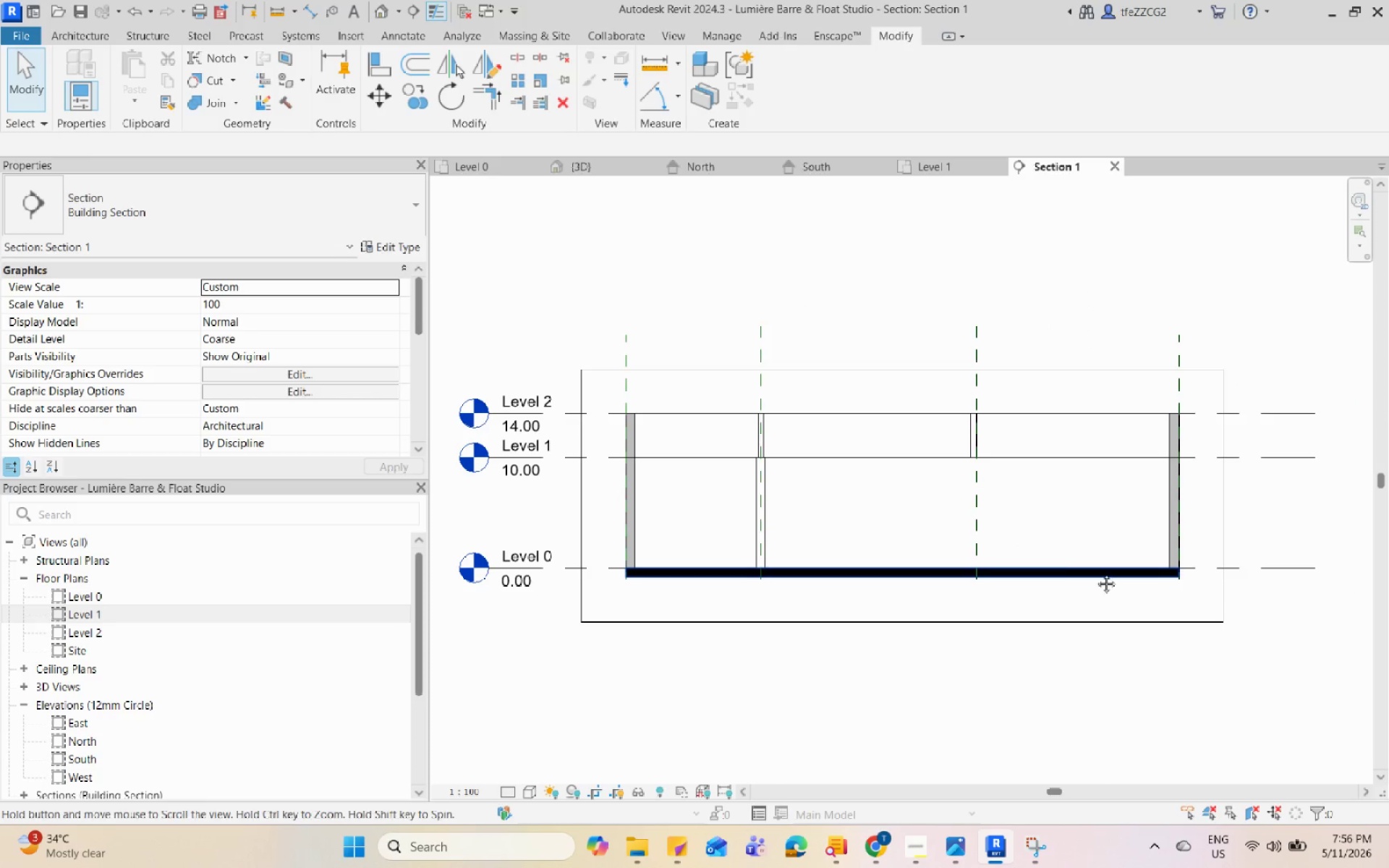 
scroll: coordinate [1021, 553], scroll_direction: up, amount: 4.0
 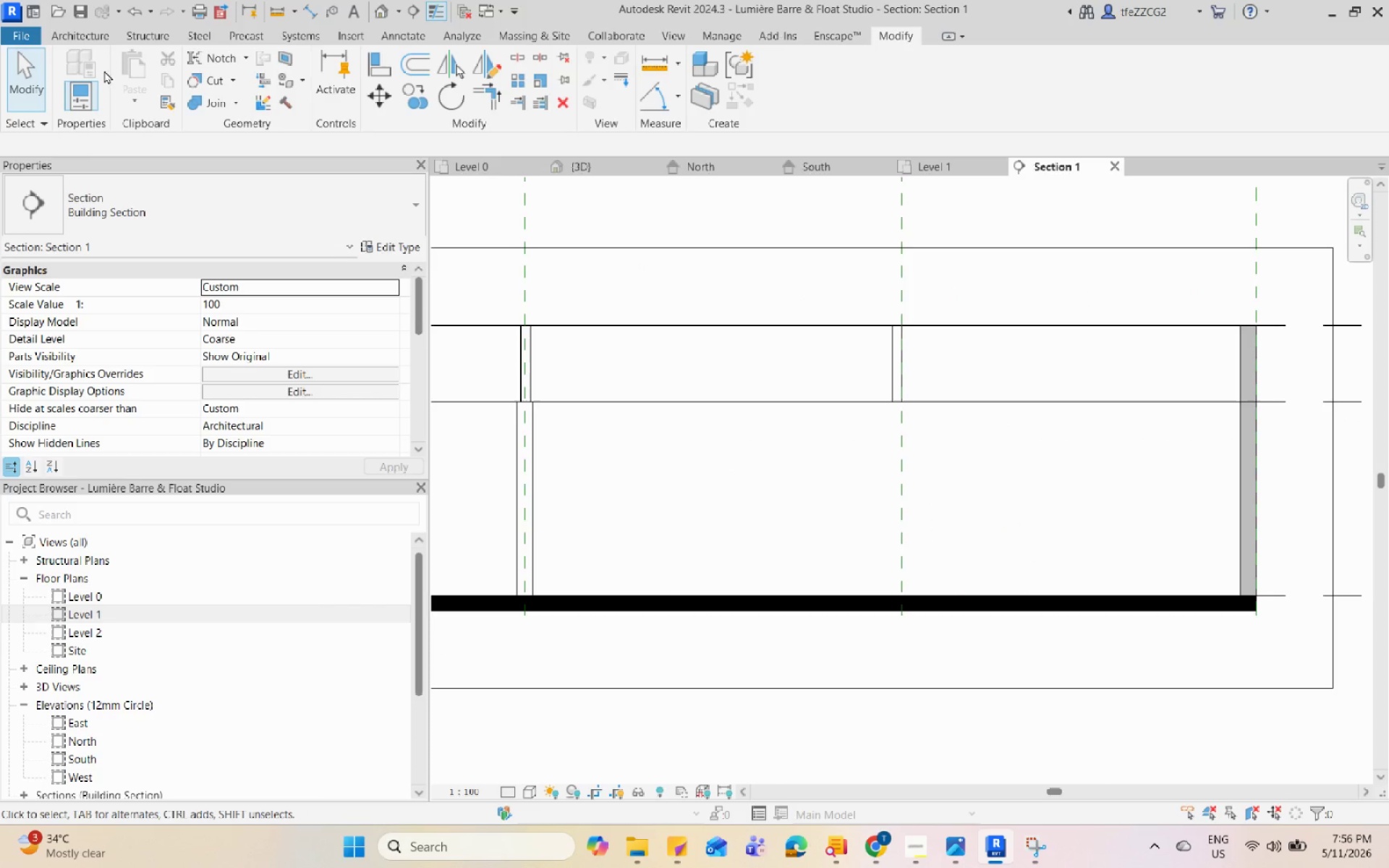 
left_click([94, 41])
 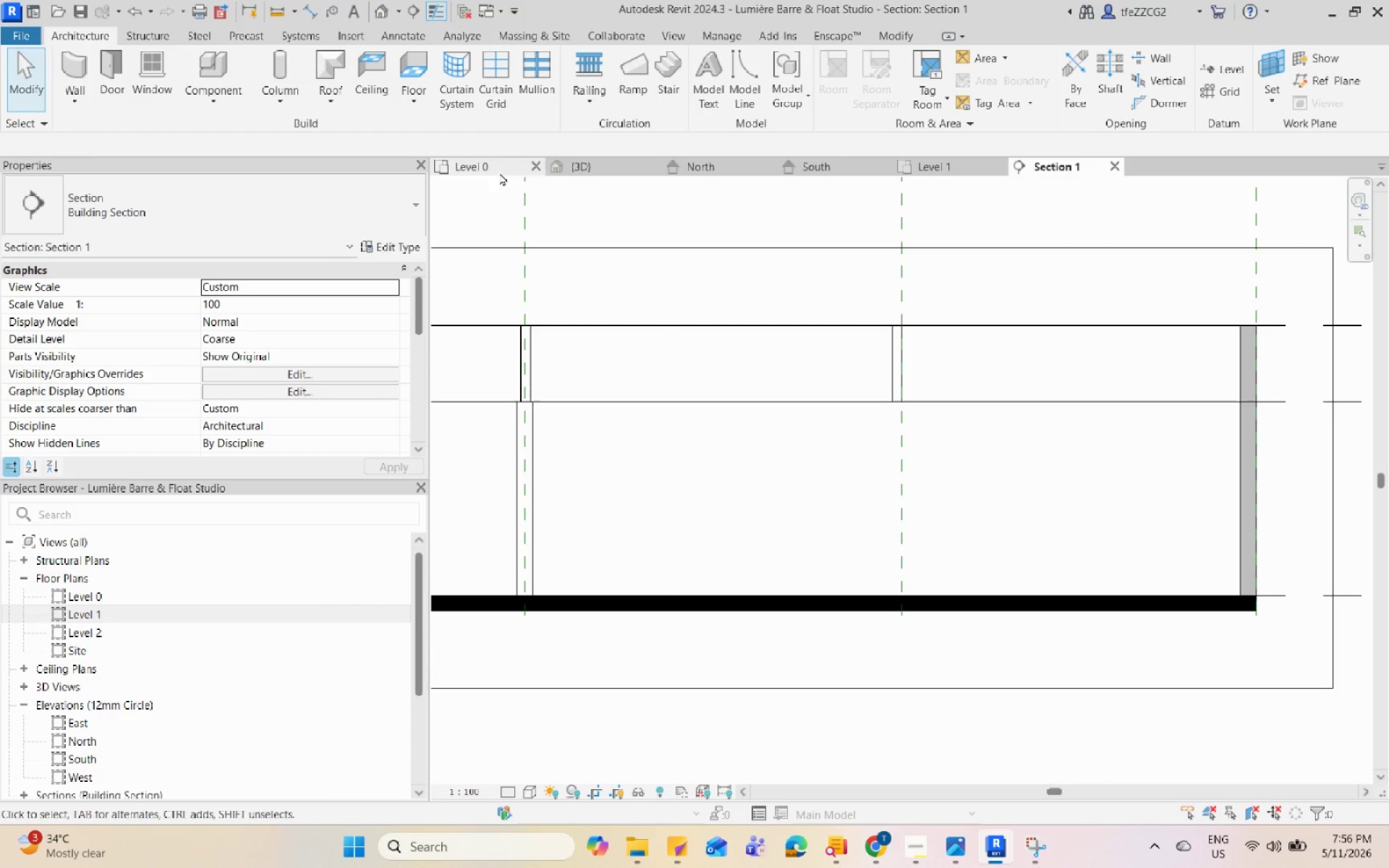 
left_click([589, 226])
 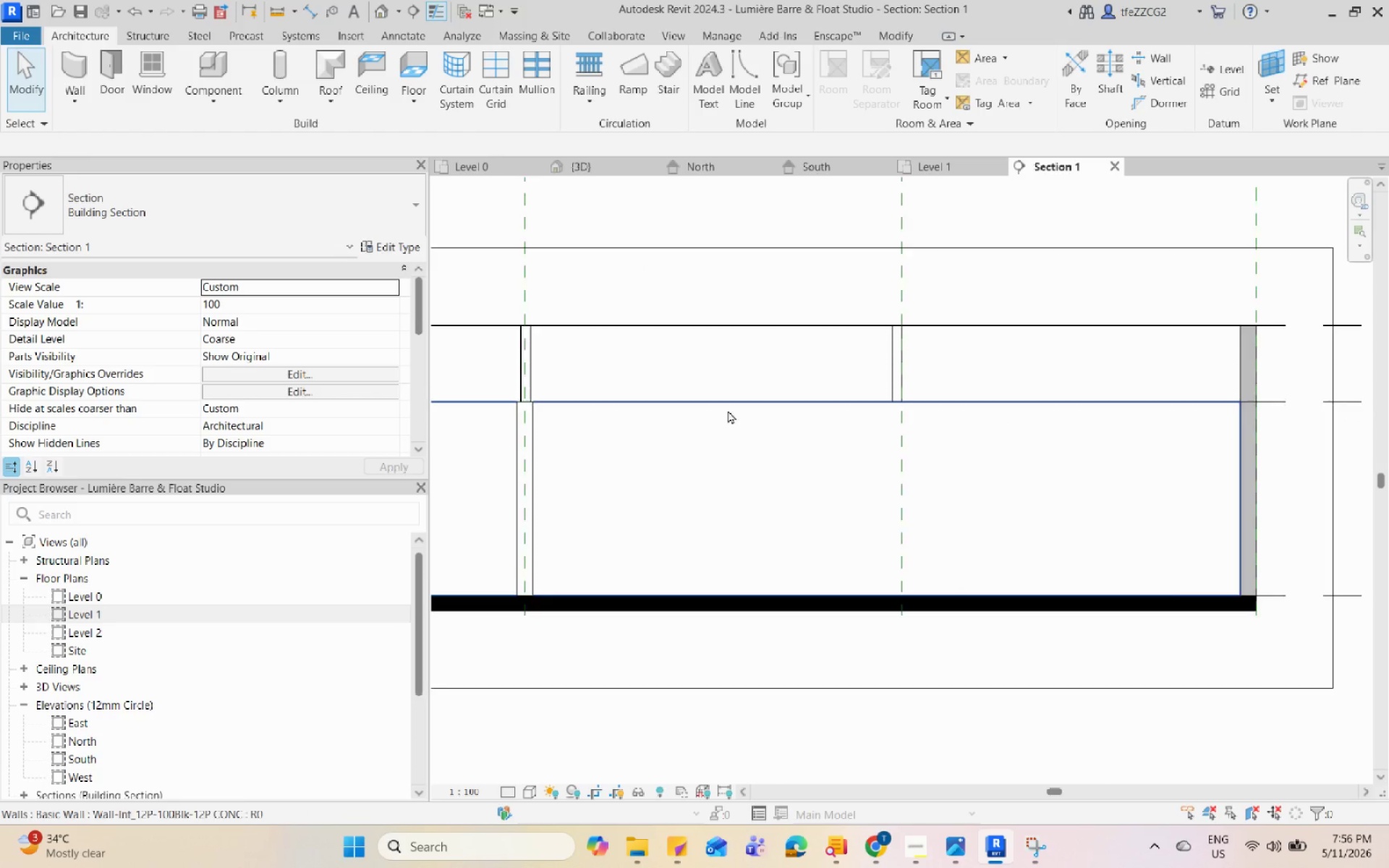 
scroll: coordinate [748, 438], scroll_direction: none, amount: 0.0
 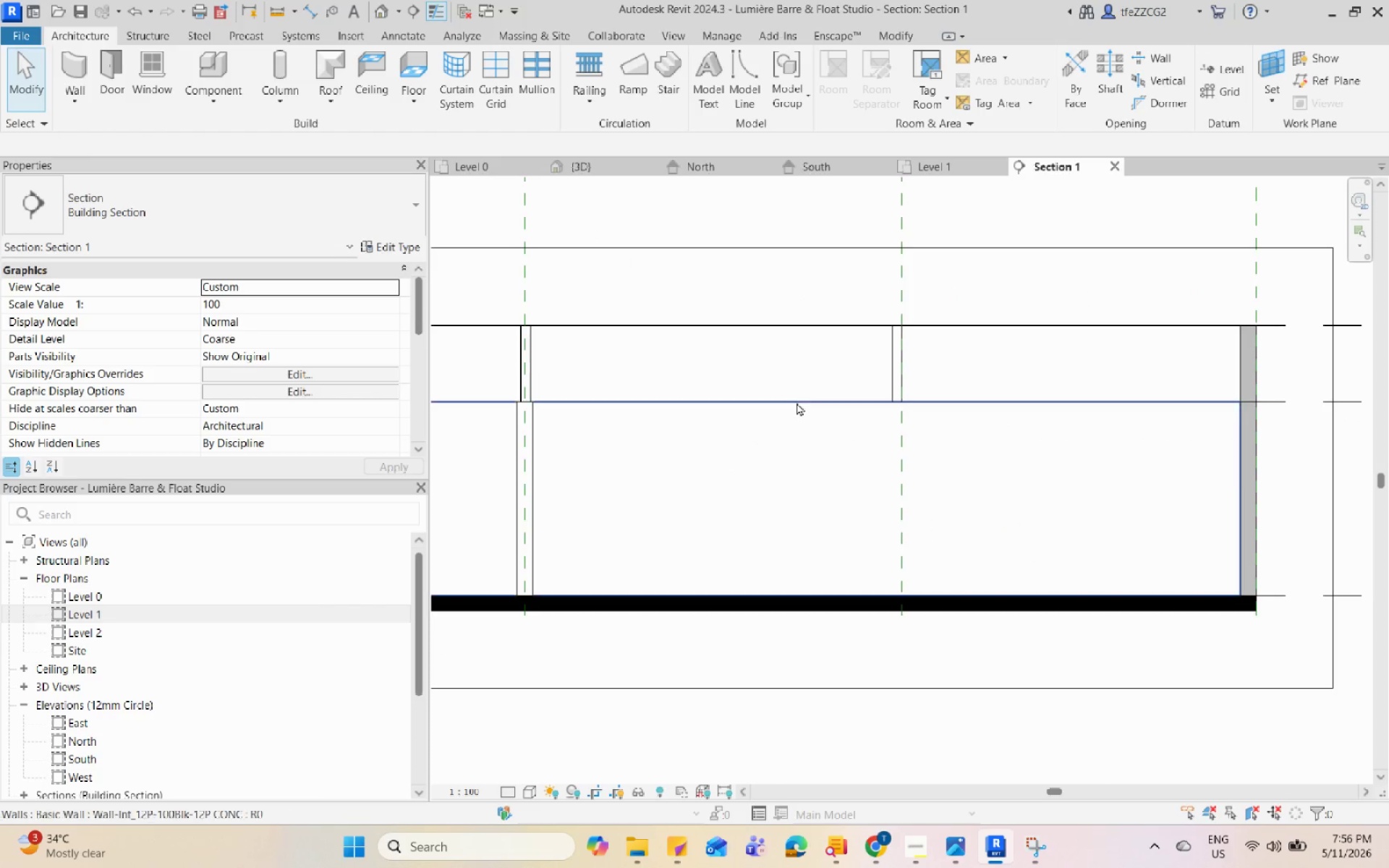 
left_click([797, 402])
 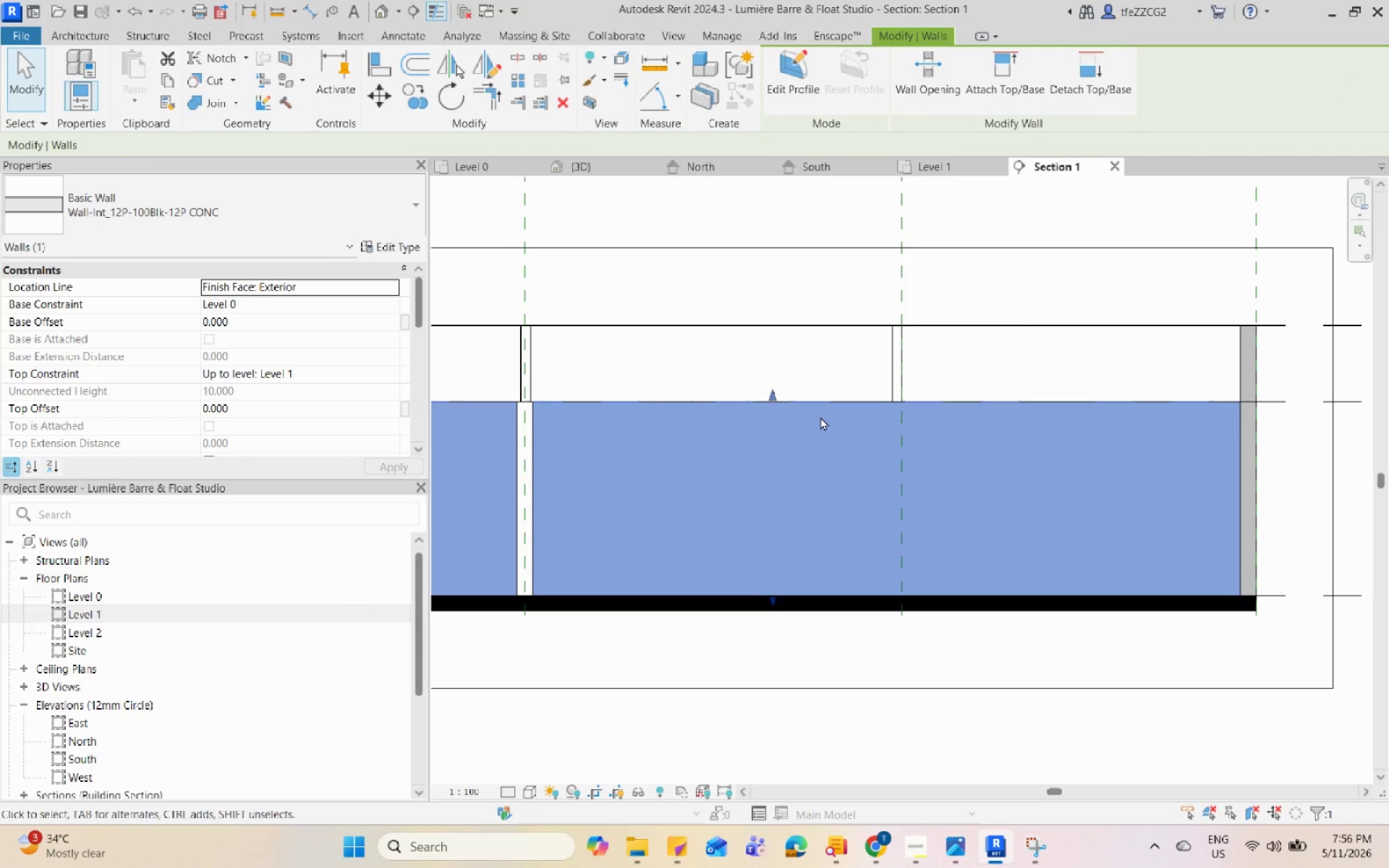 
key(Escape)
 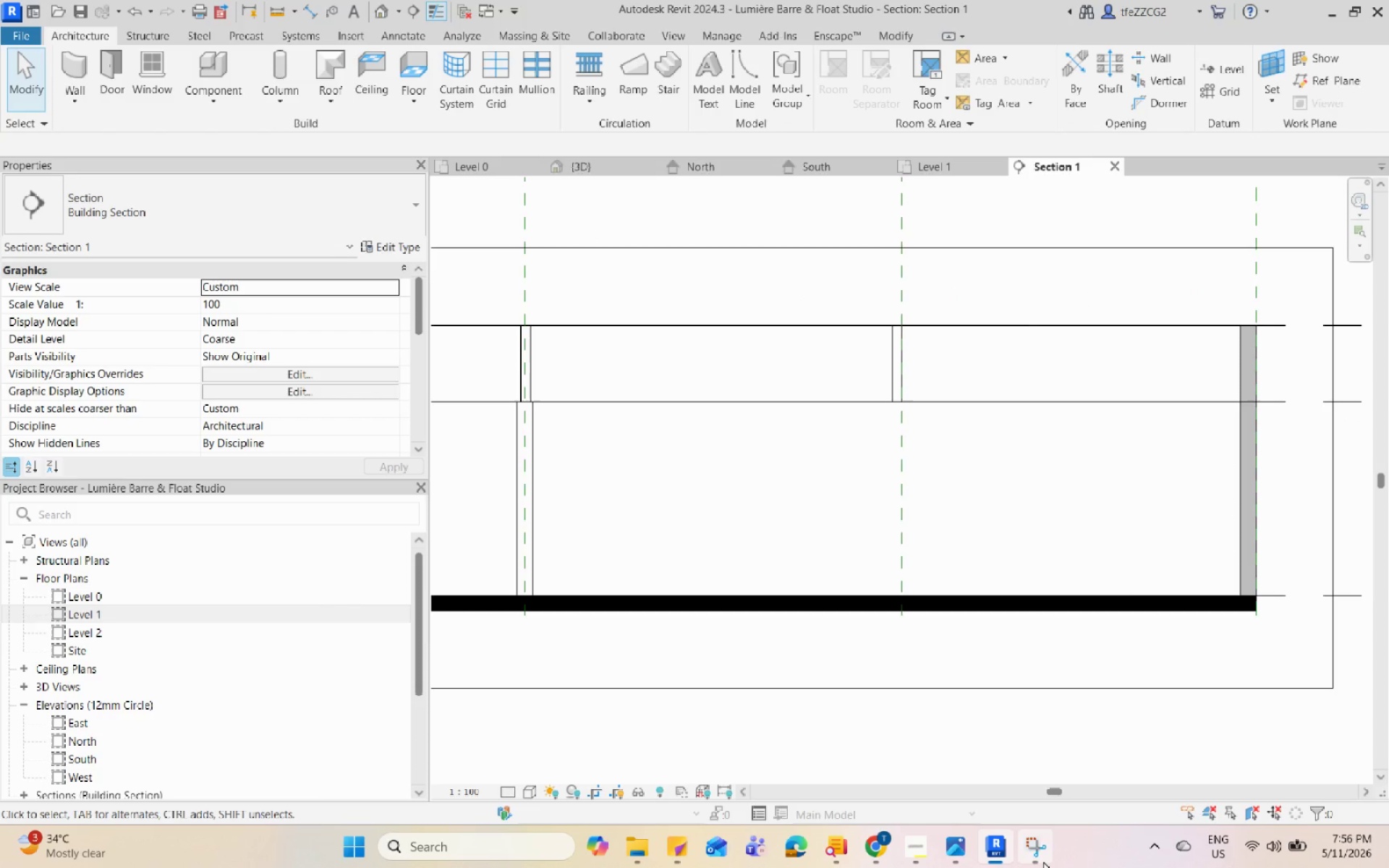 
left_click([1039, 859])
 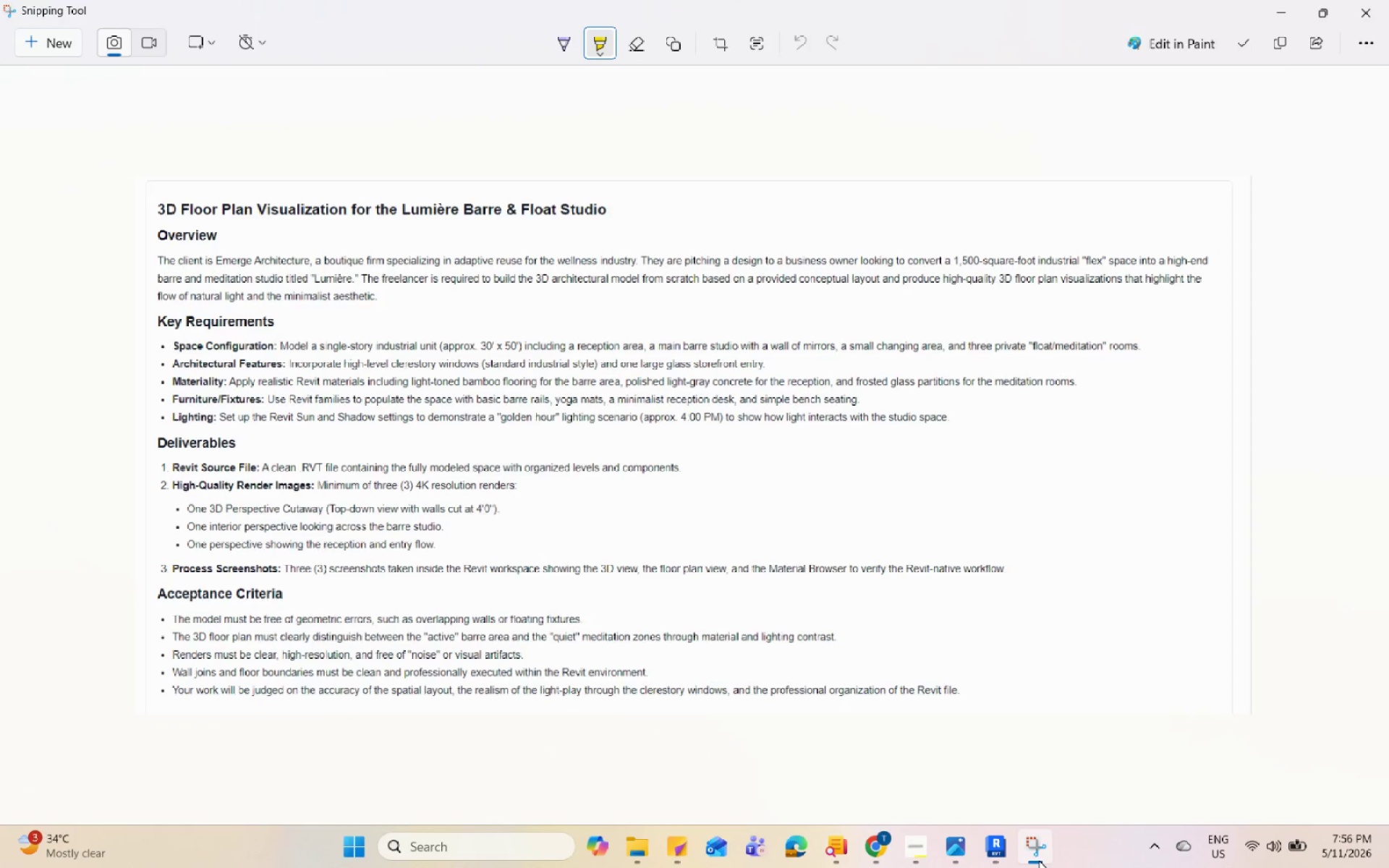 
left_click([1039, 859])
 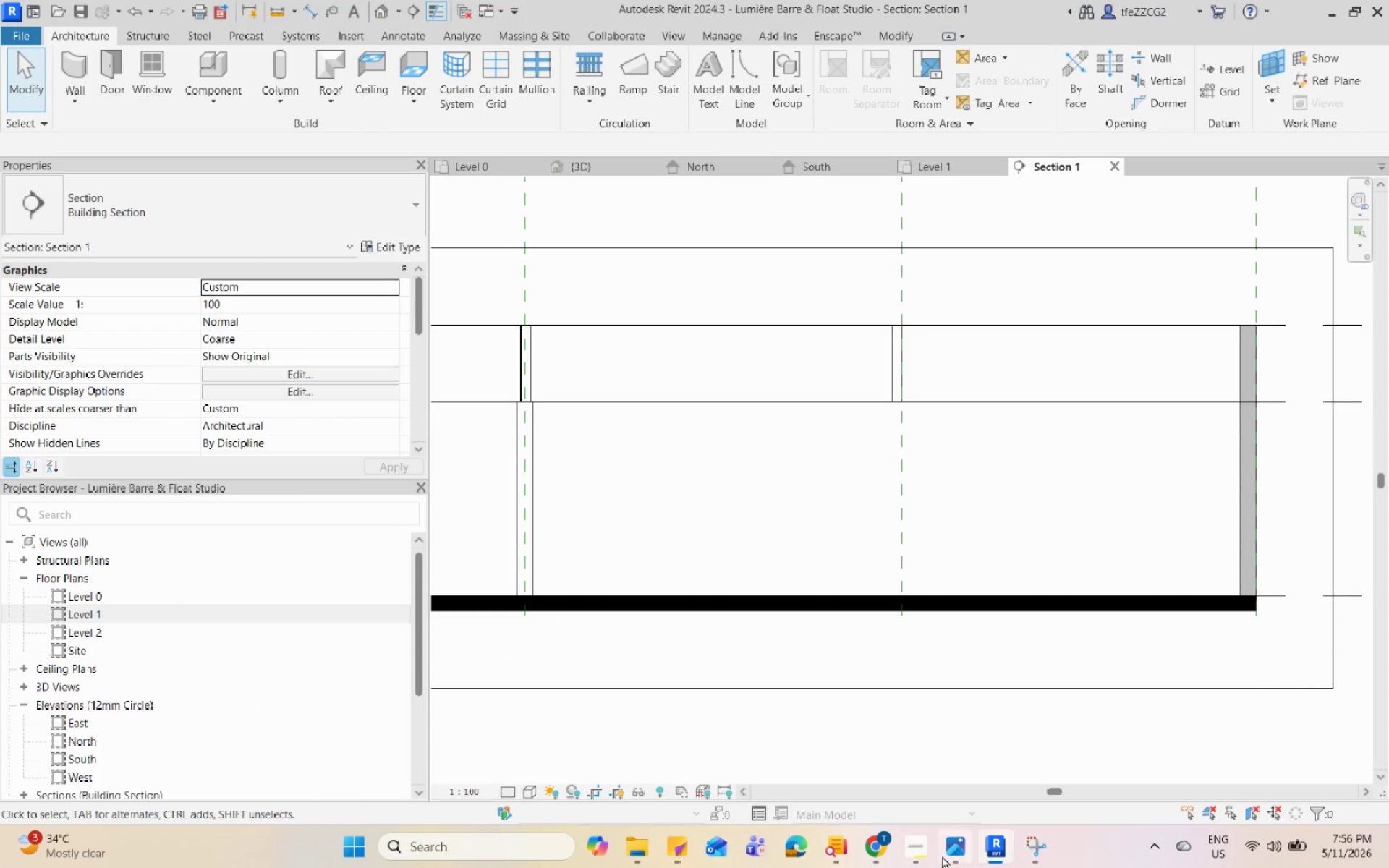 
left_click([932, 856])